 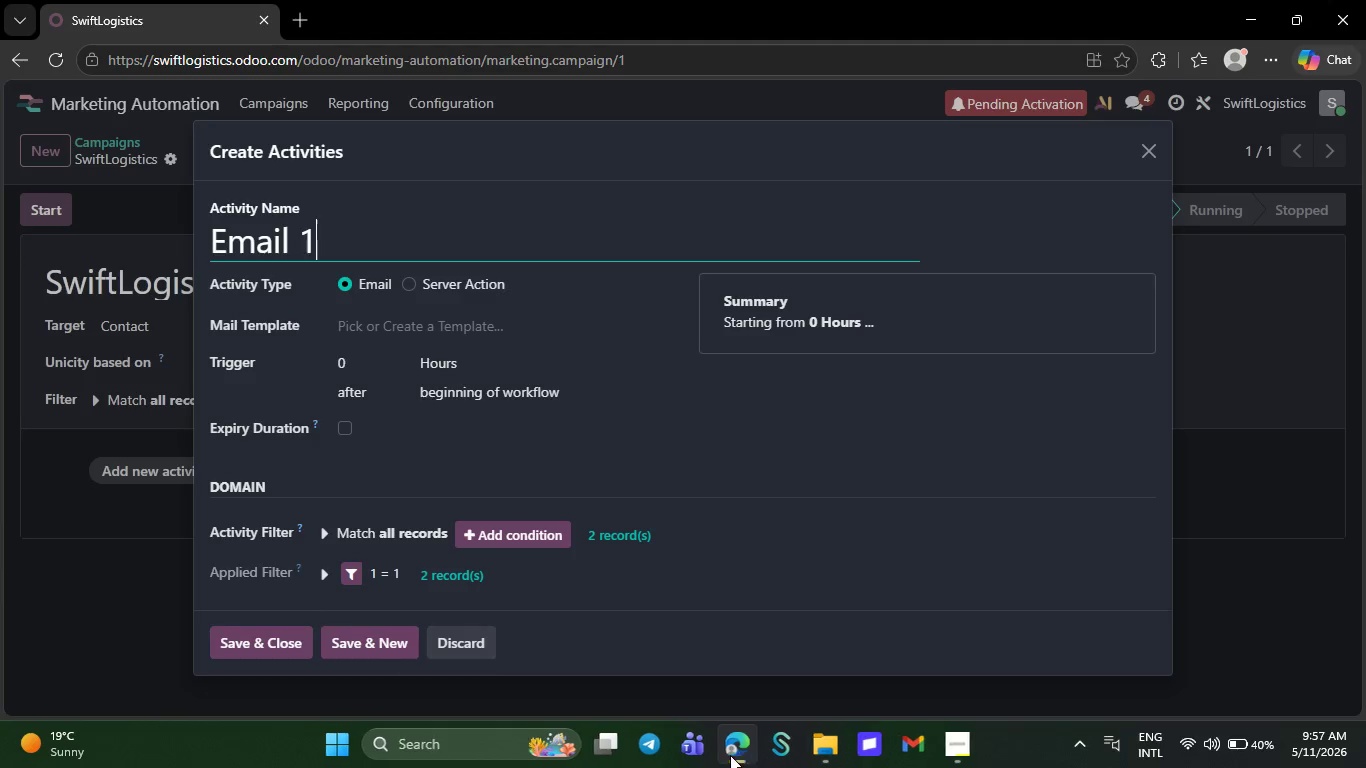 
left_click([376, 646])
 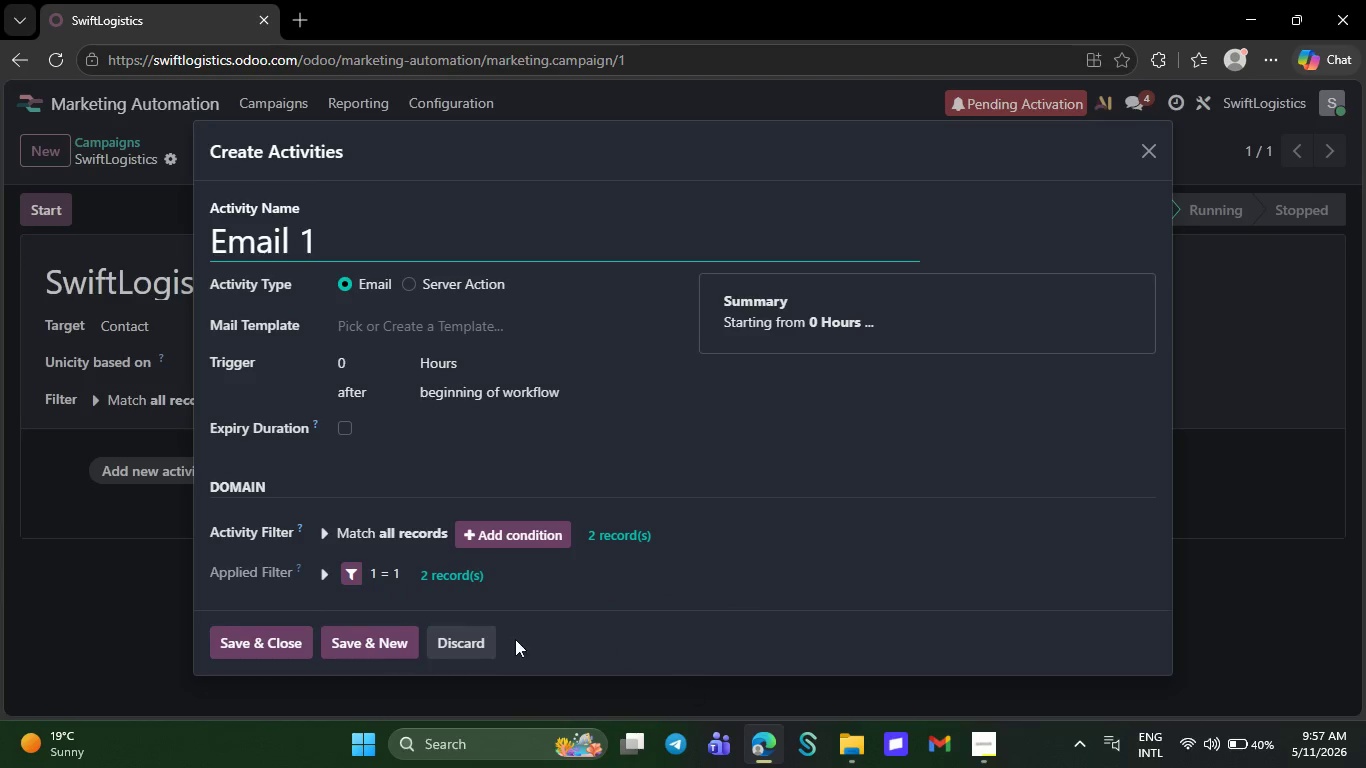 
left_click([366, 628])
 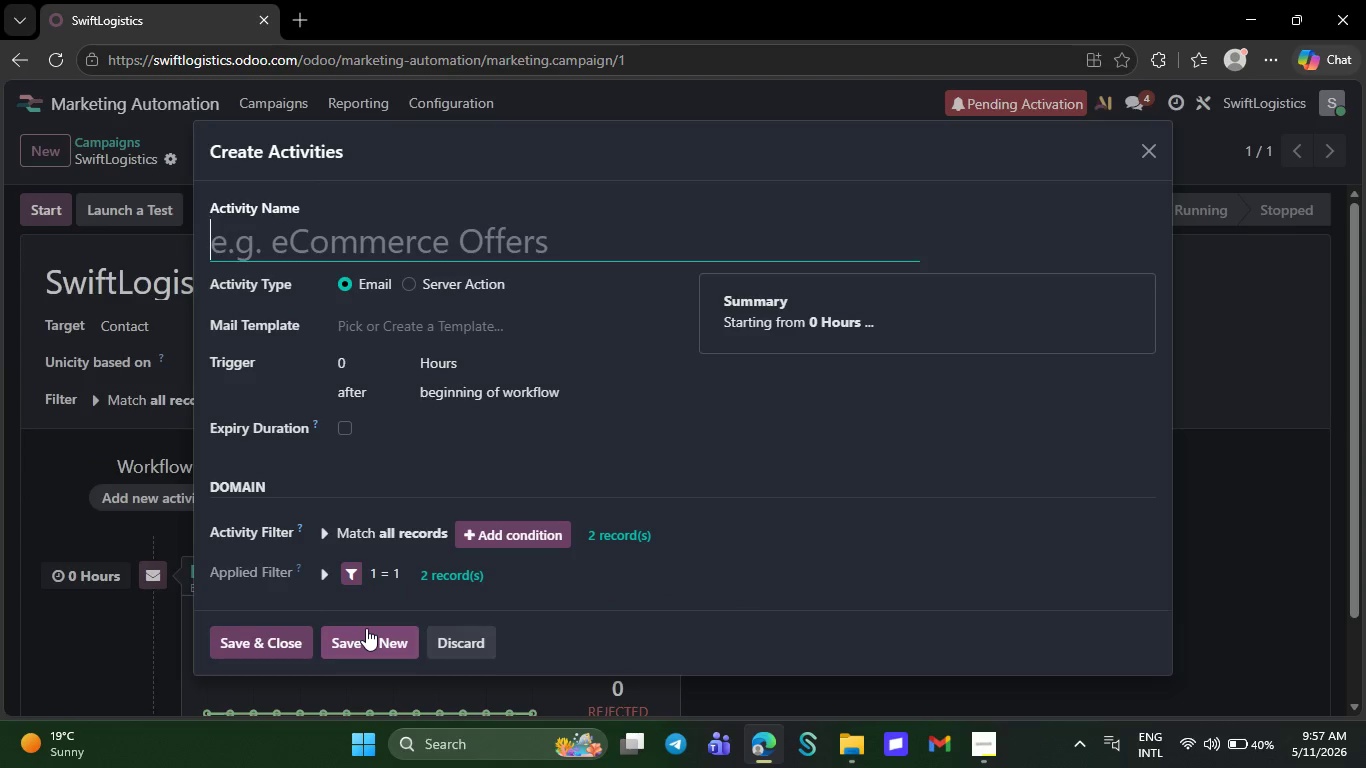 
type(Ems)
key(Backspace)
type(ail 2)
 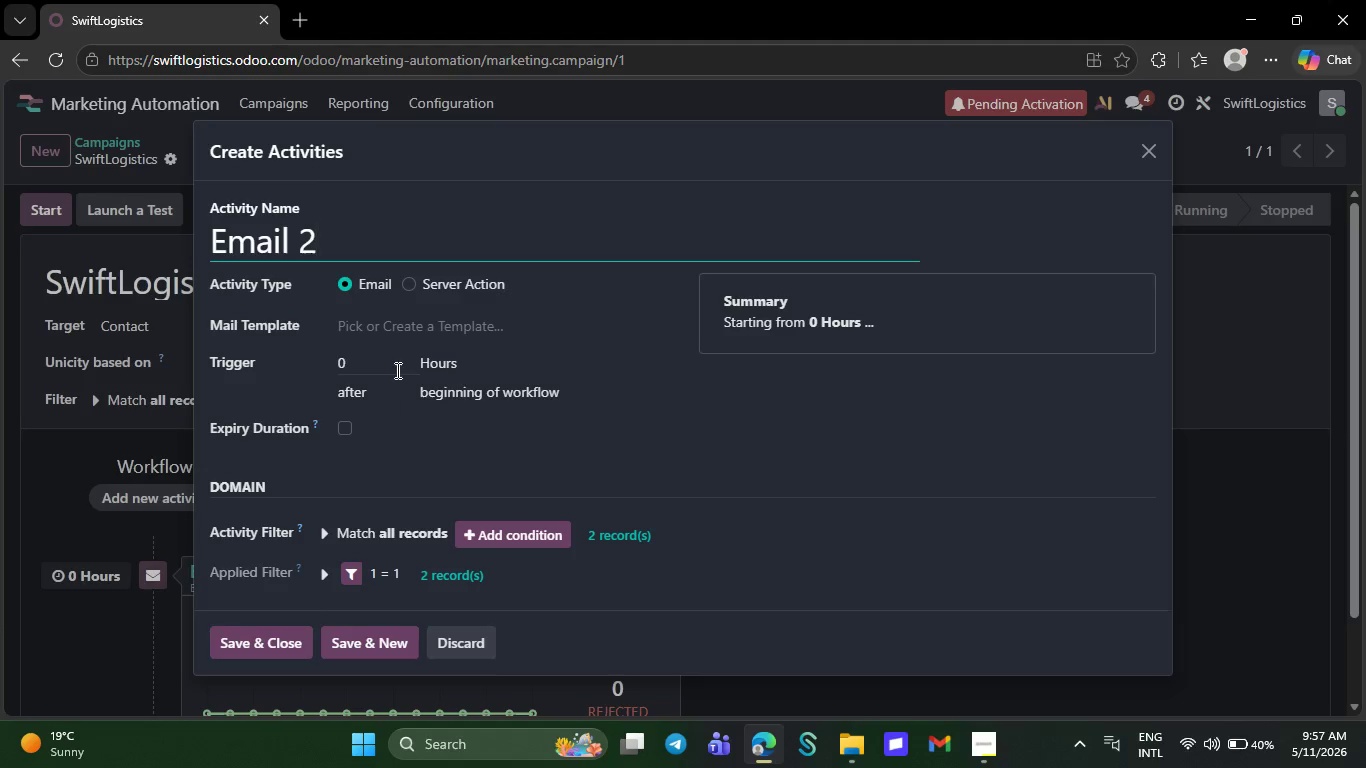 
left_click([379, 352])
 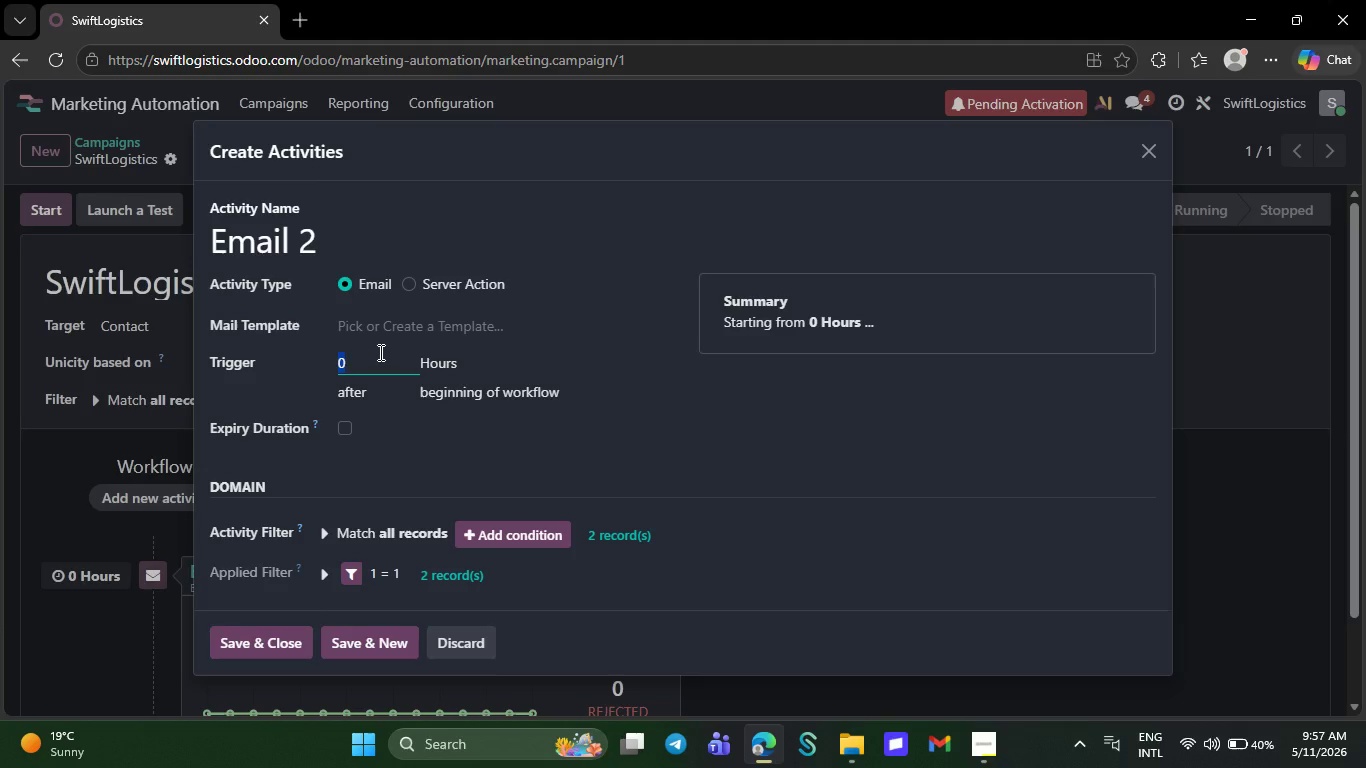 
key(5)
 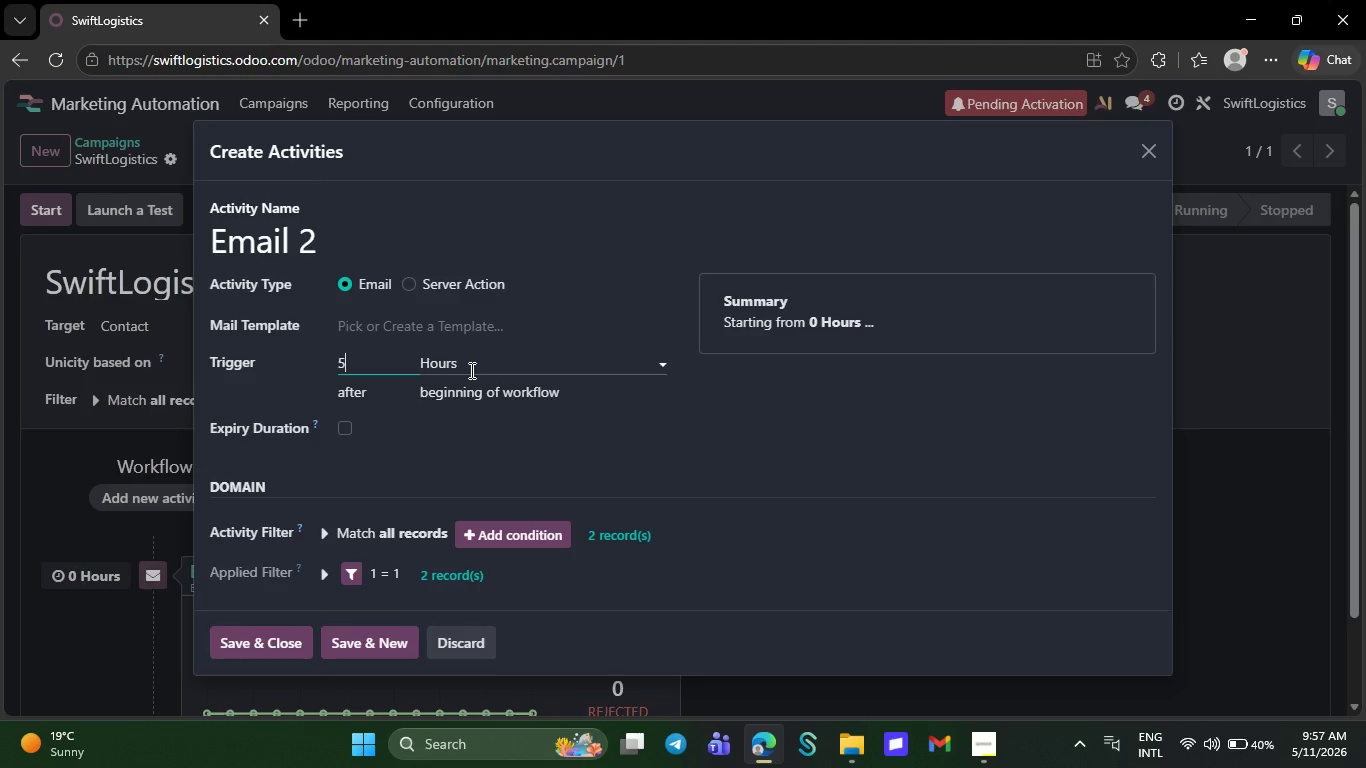 
left_click([470, 370])
 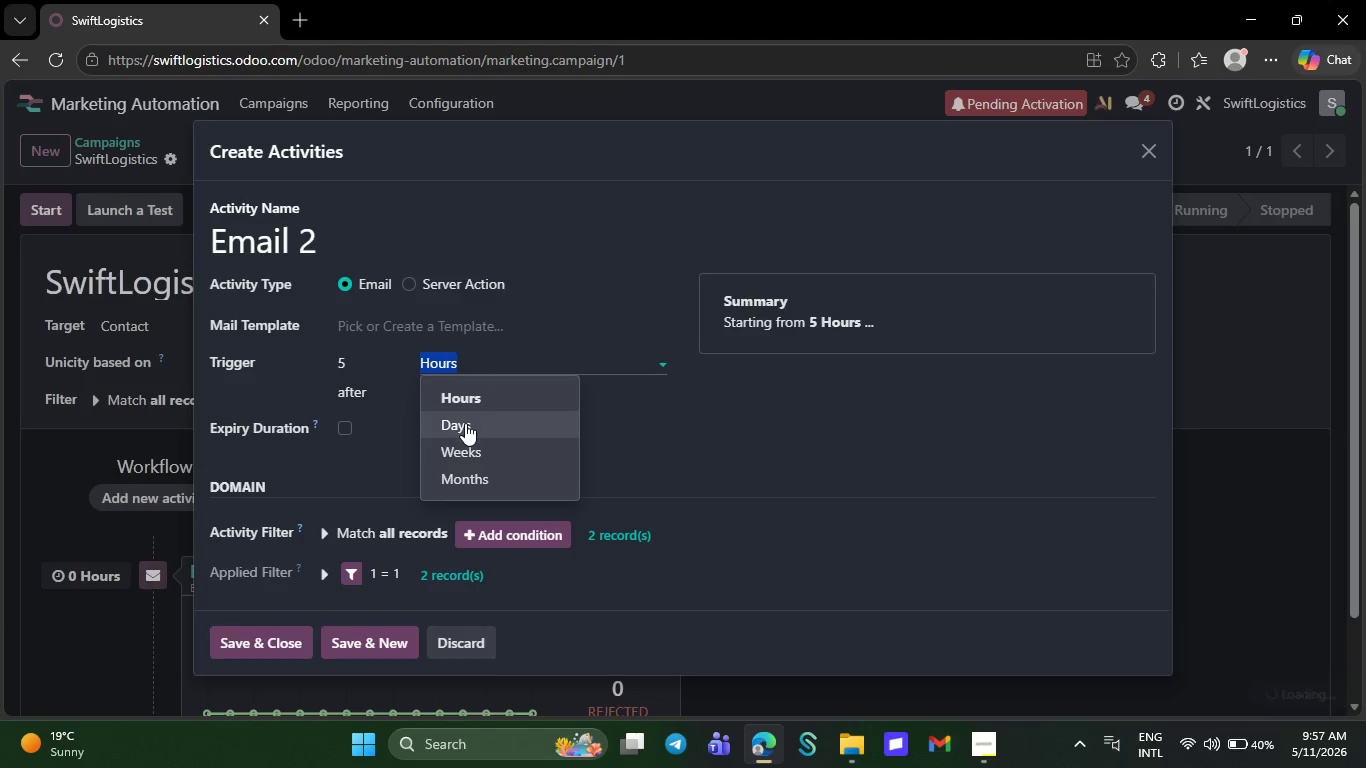 
left_click([465, 423])
 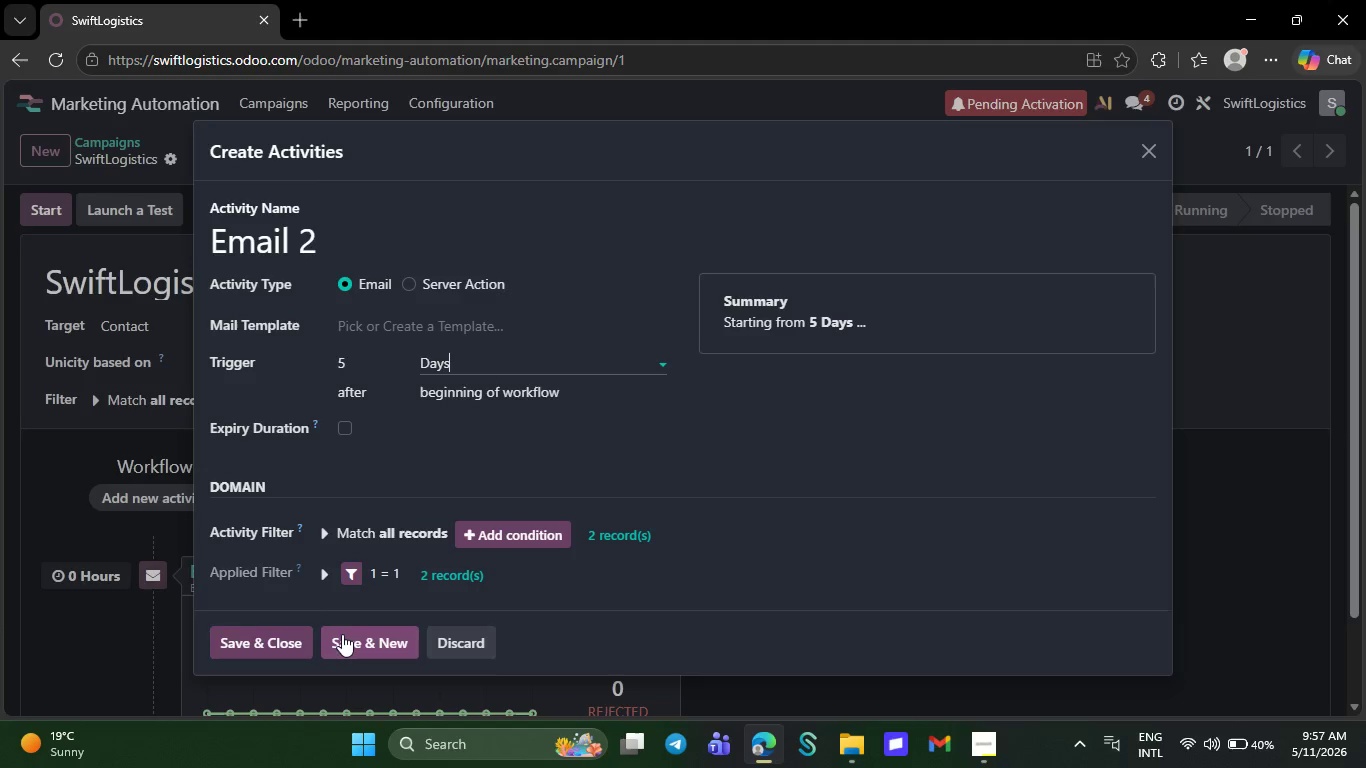 
left_click([339, 643])
 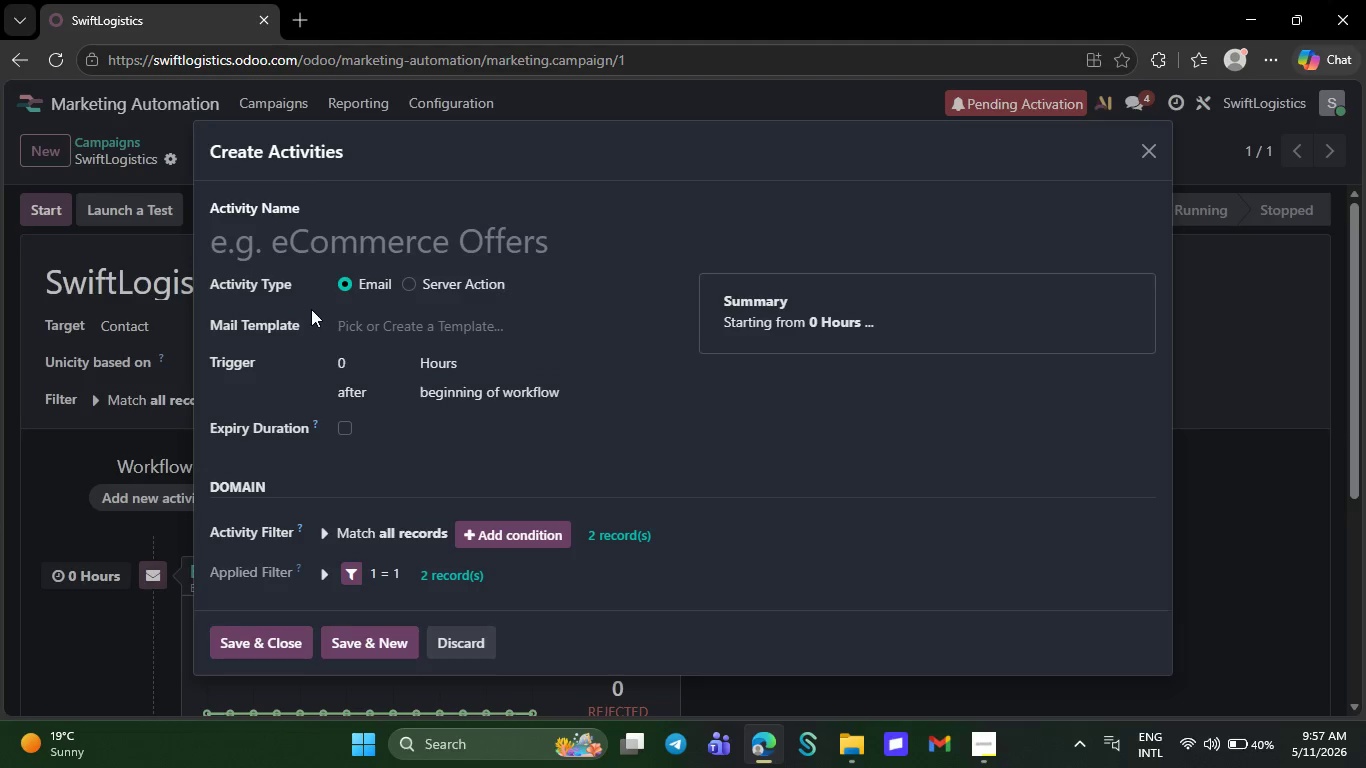 
left_click([283, 240])
 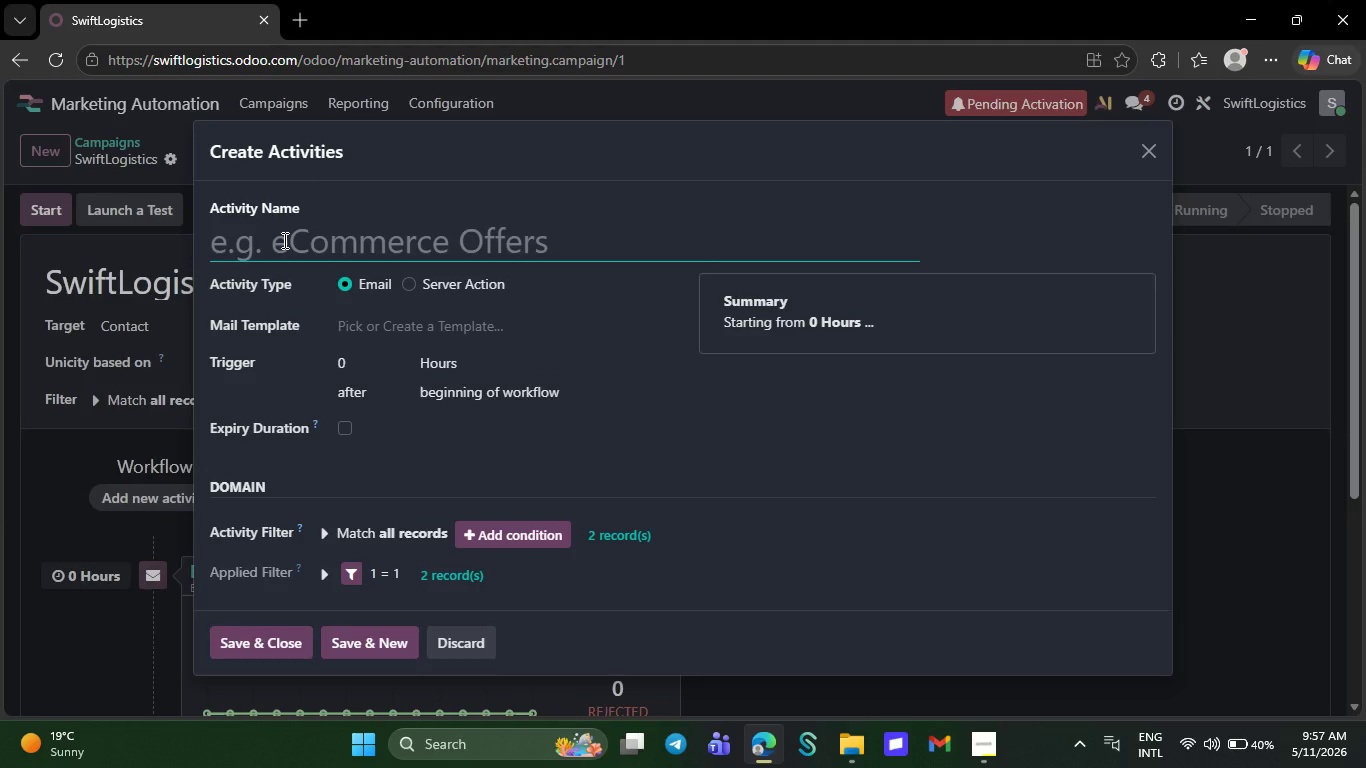 
type(Email 3)
 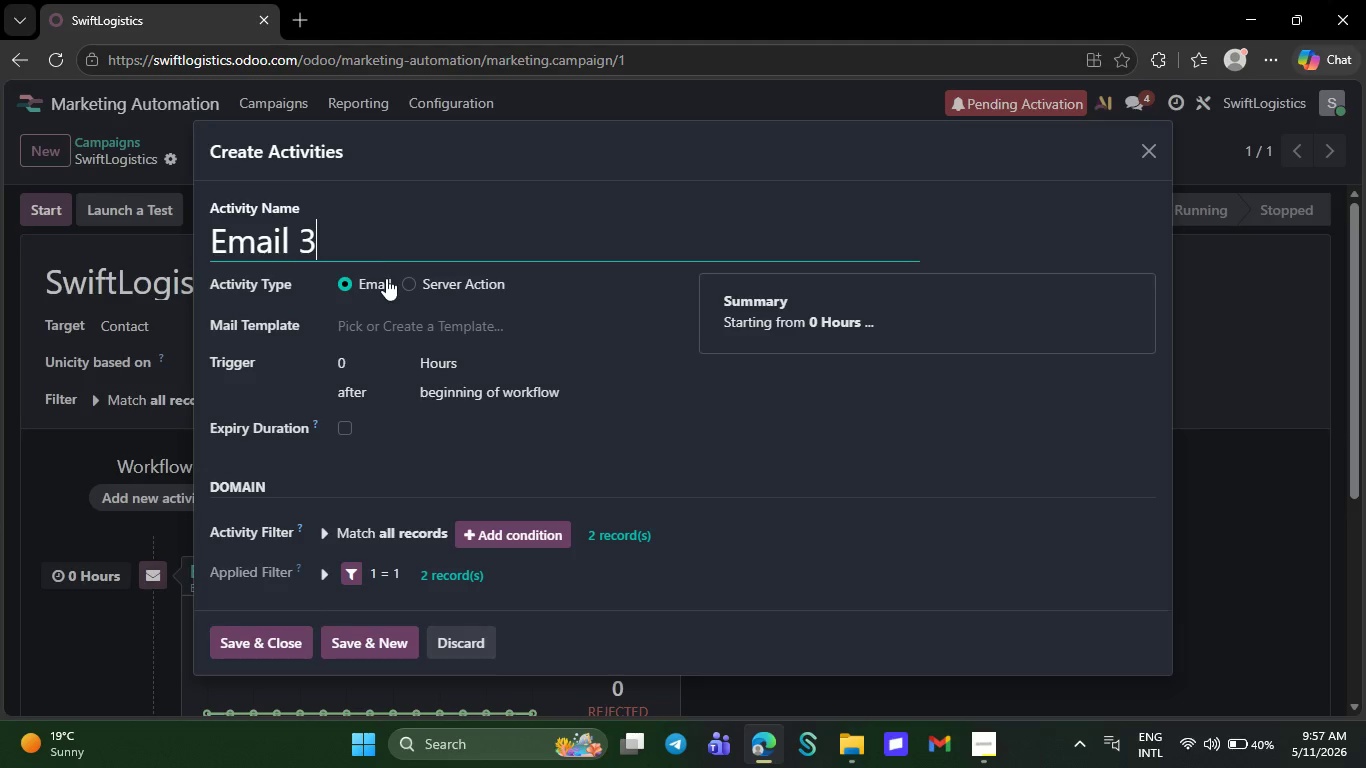 
left_click([363, 364])
 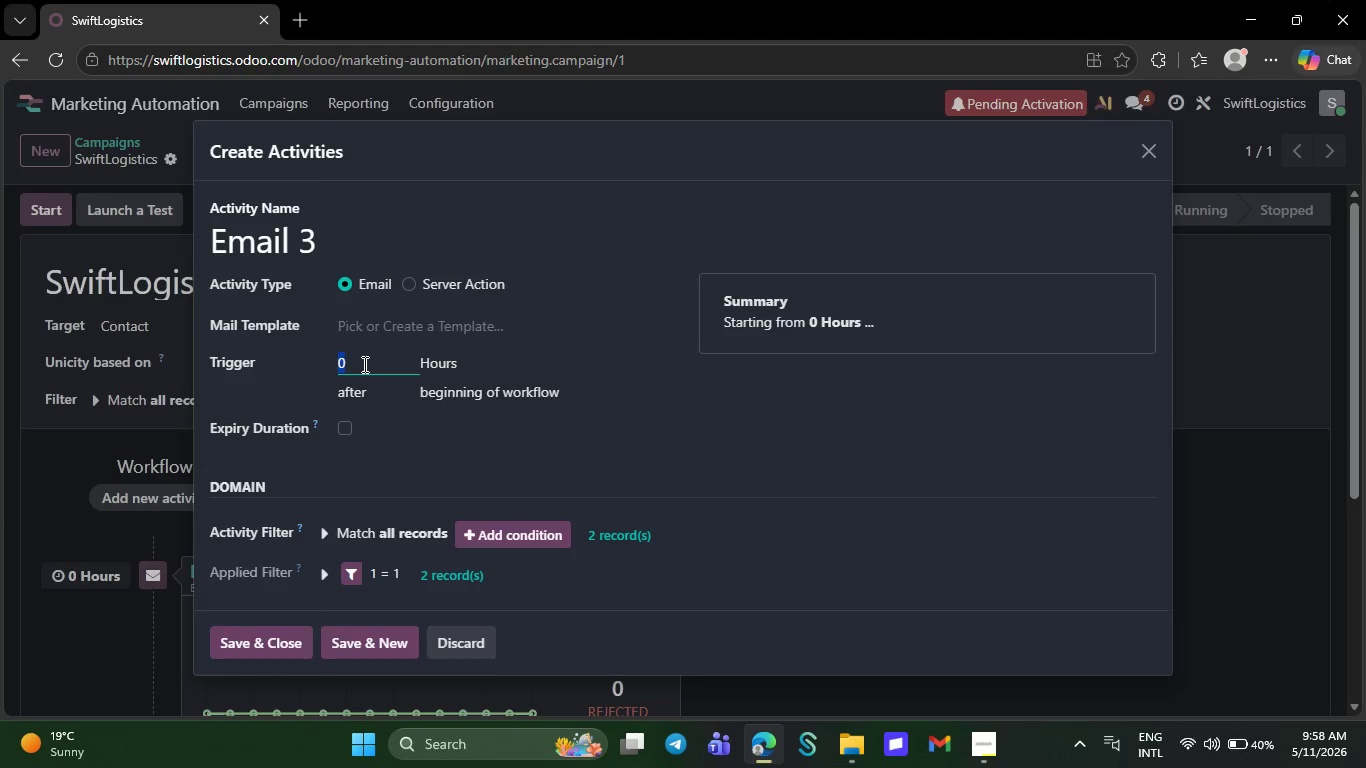 
type(10)
 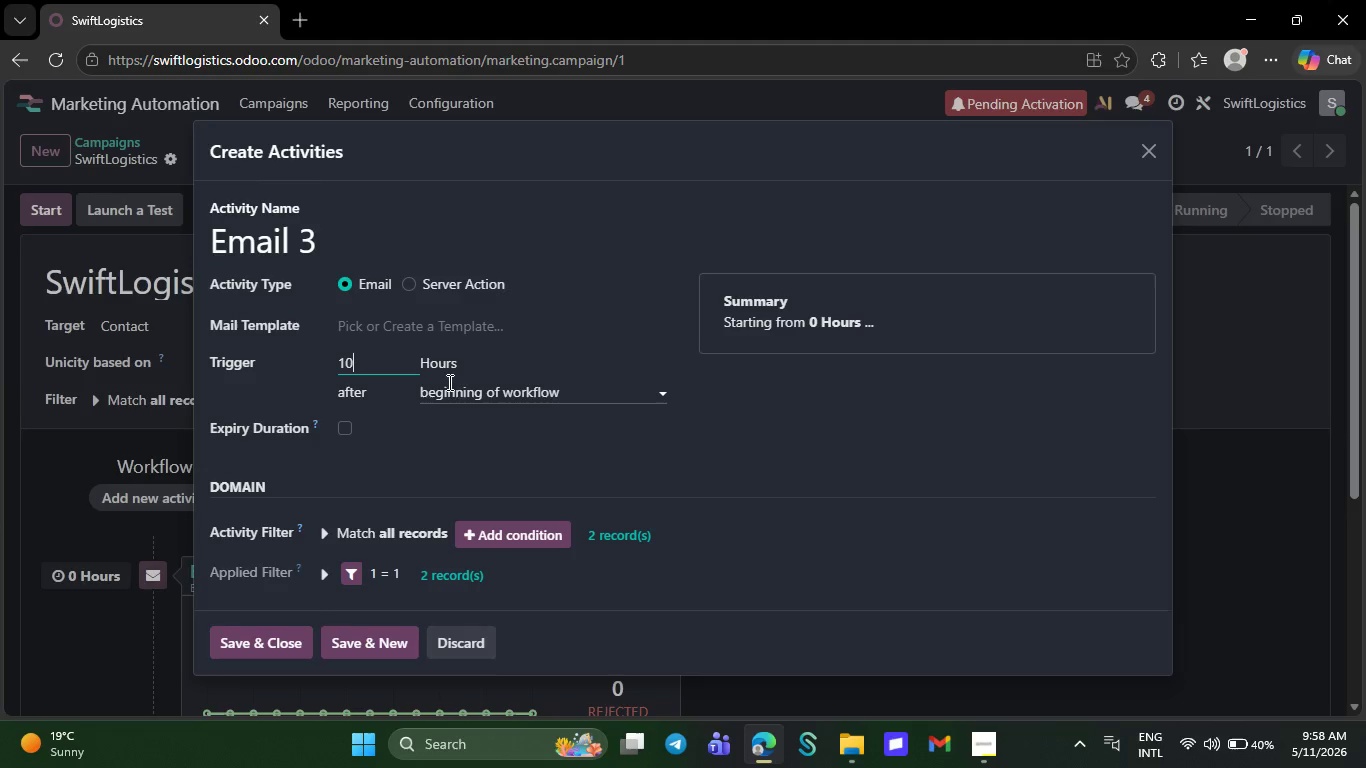 
left_click([462, 369])
 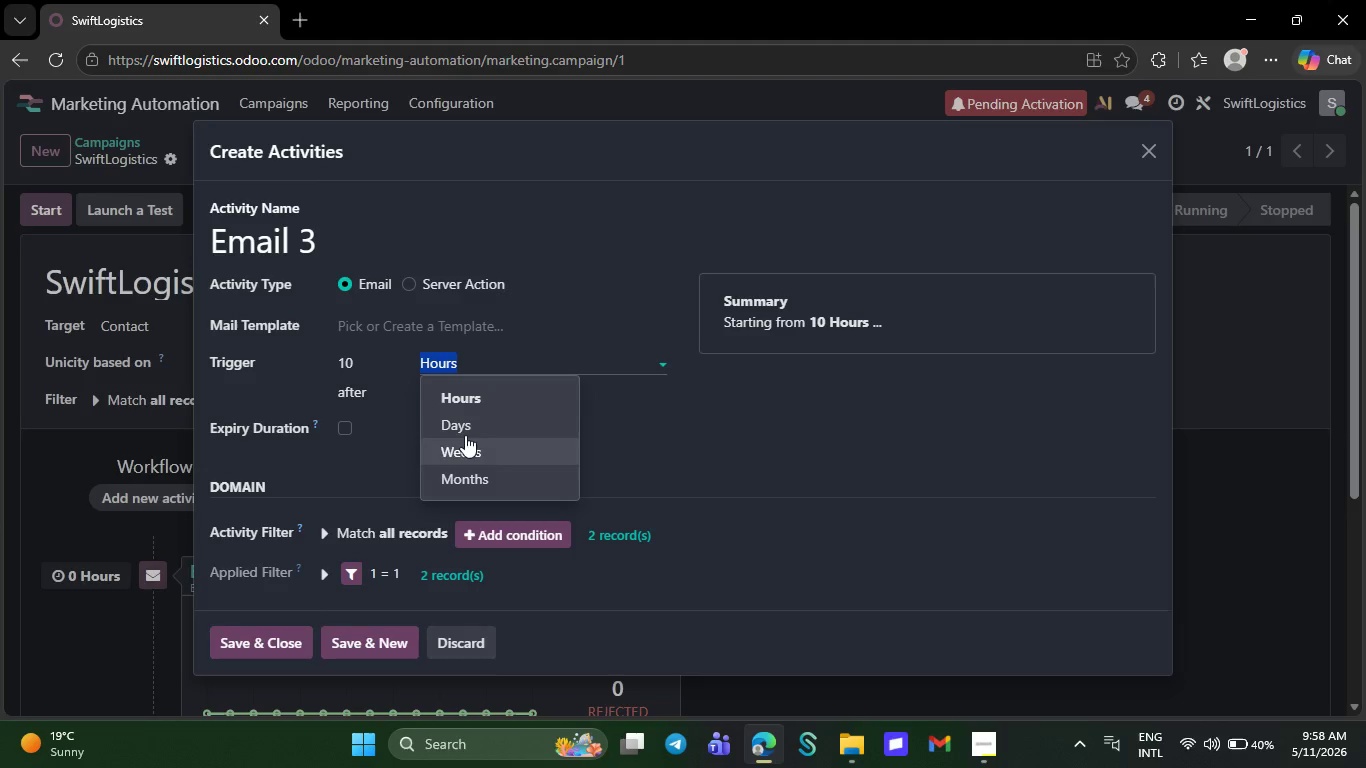 
left_click([467, 432])
 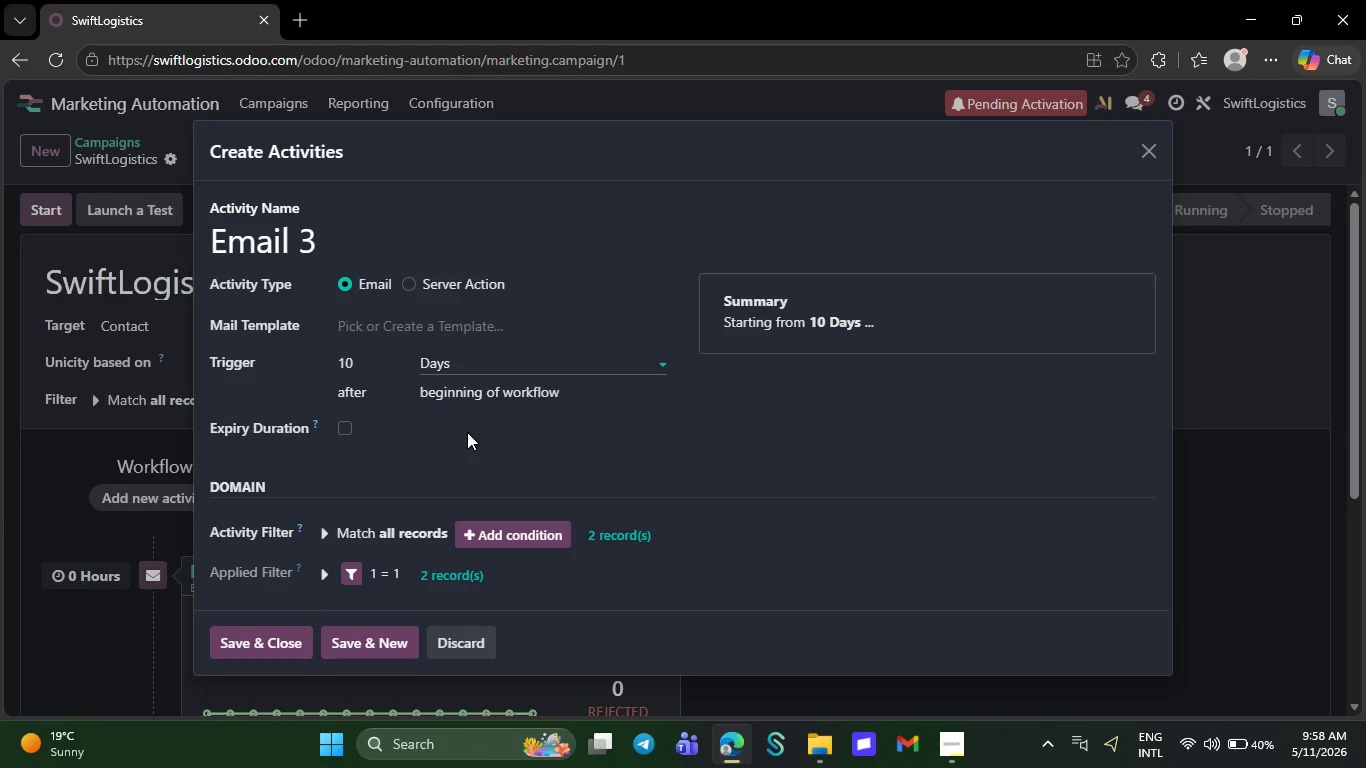 
wait(8.59)
 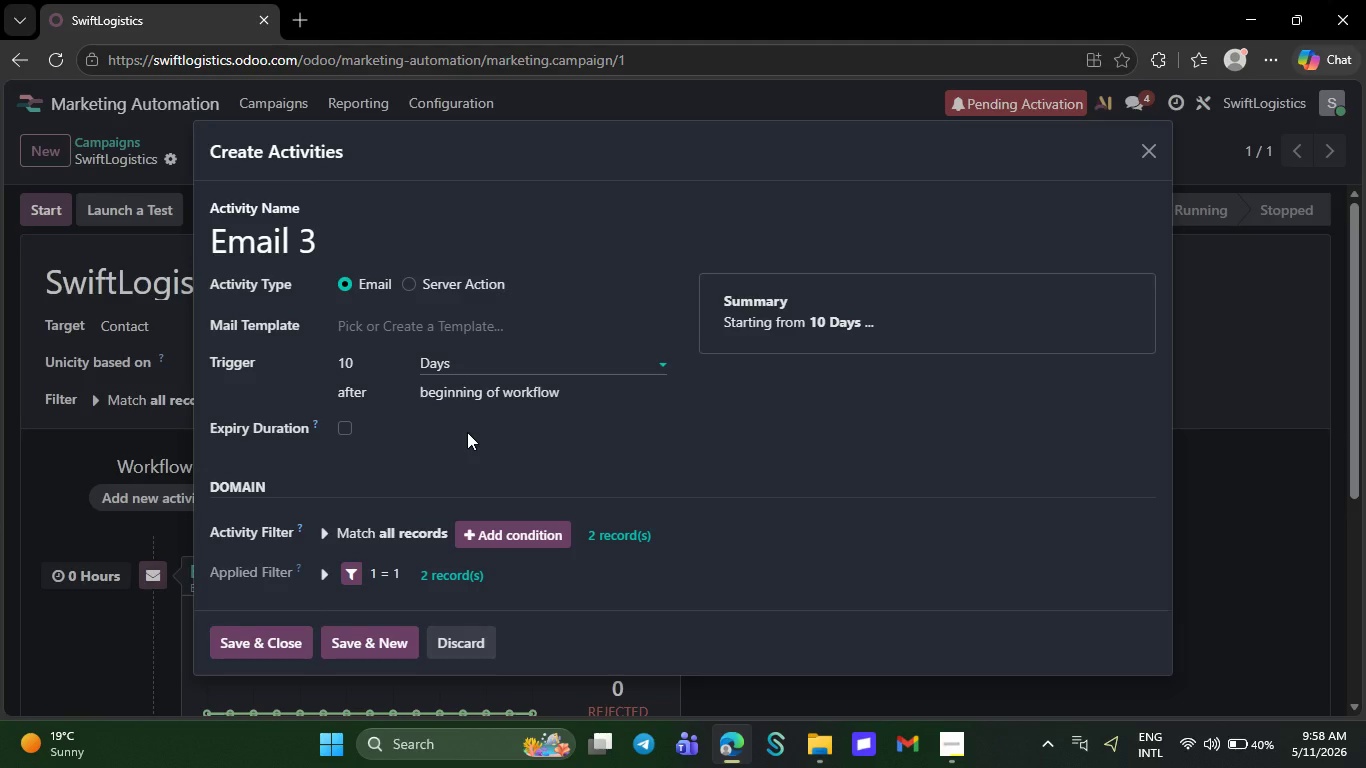 
left_click([274, 645])
 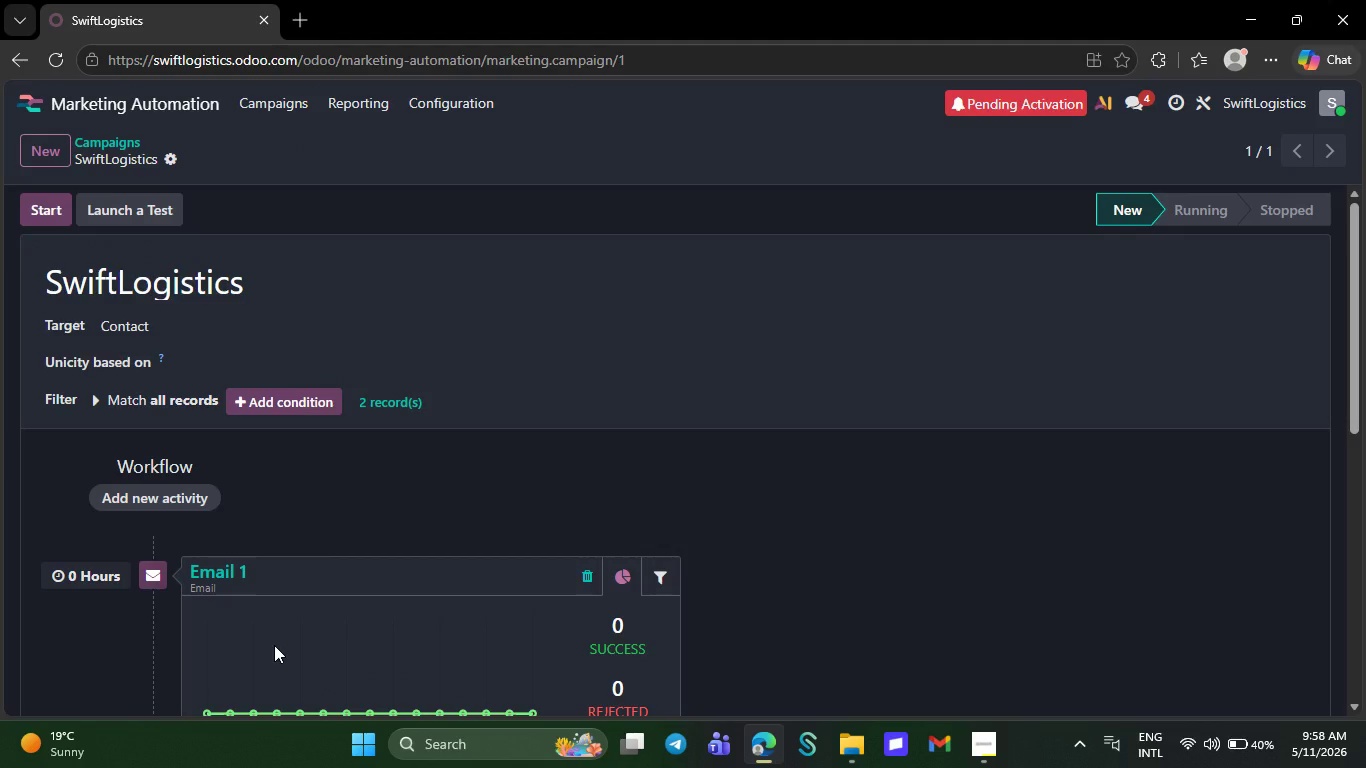 
wait(6.16)
 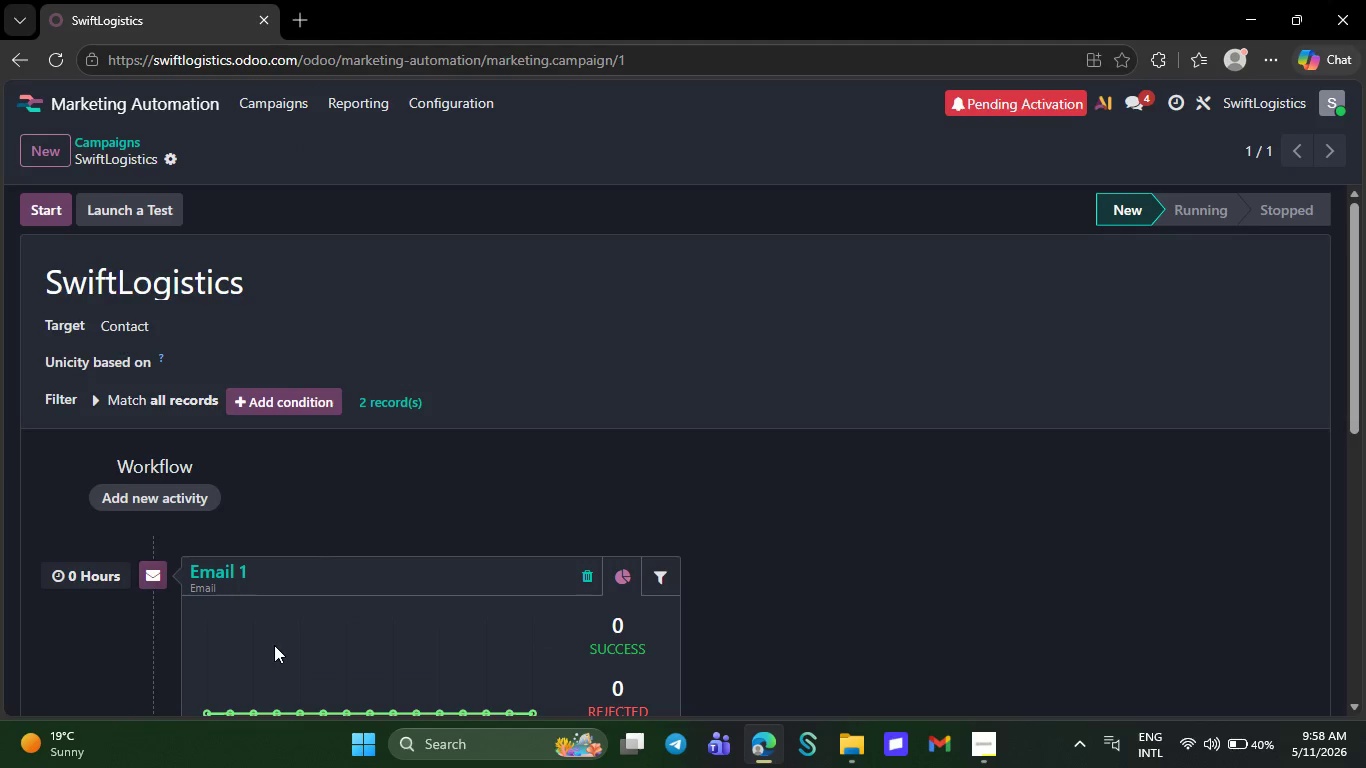 
left_click([146, 320])
 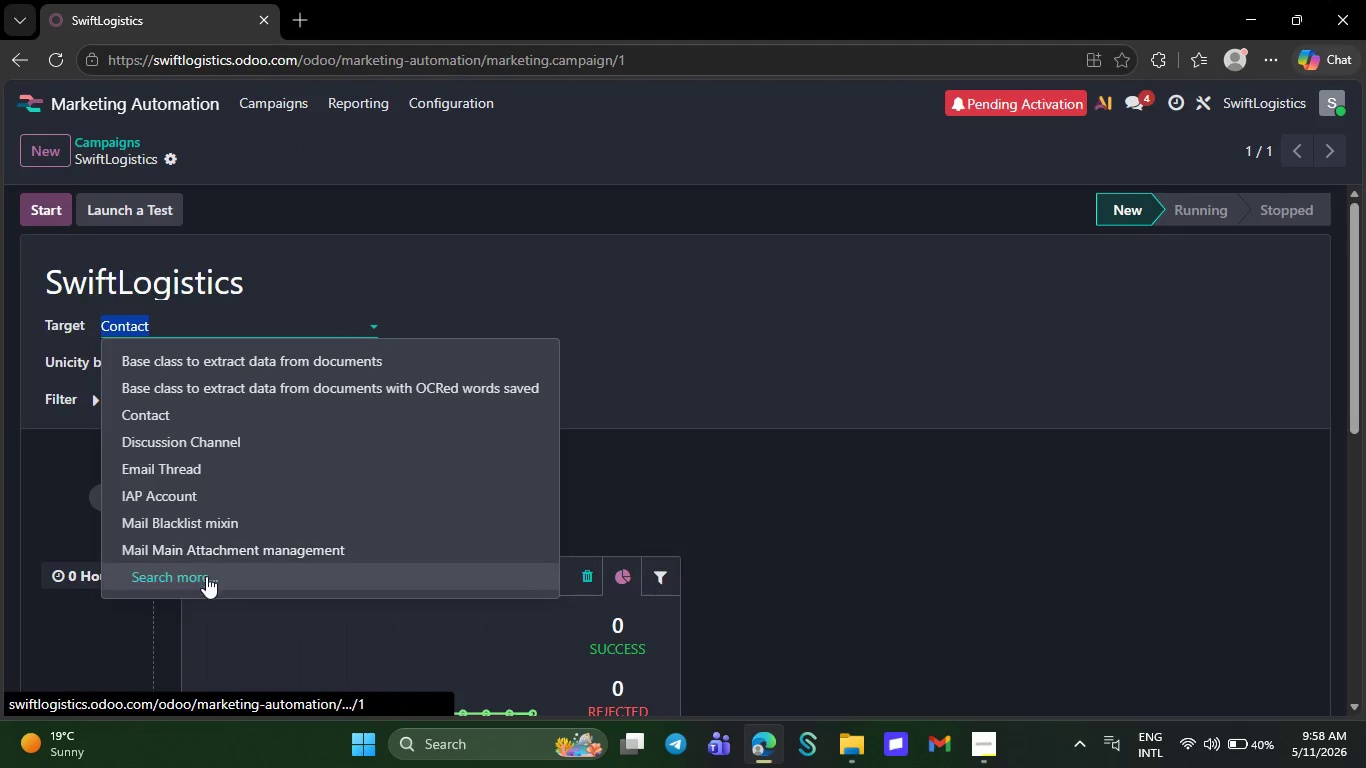 
left_click([200, 580])
 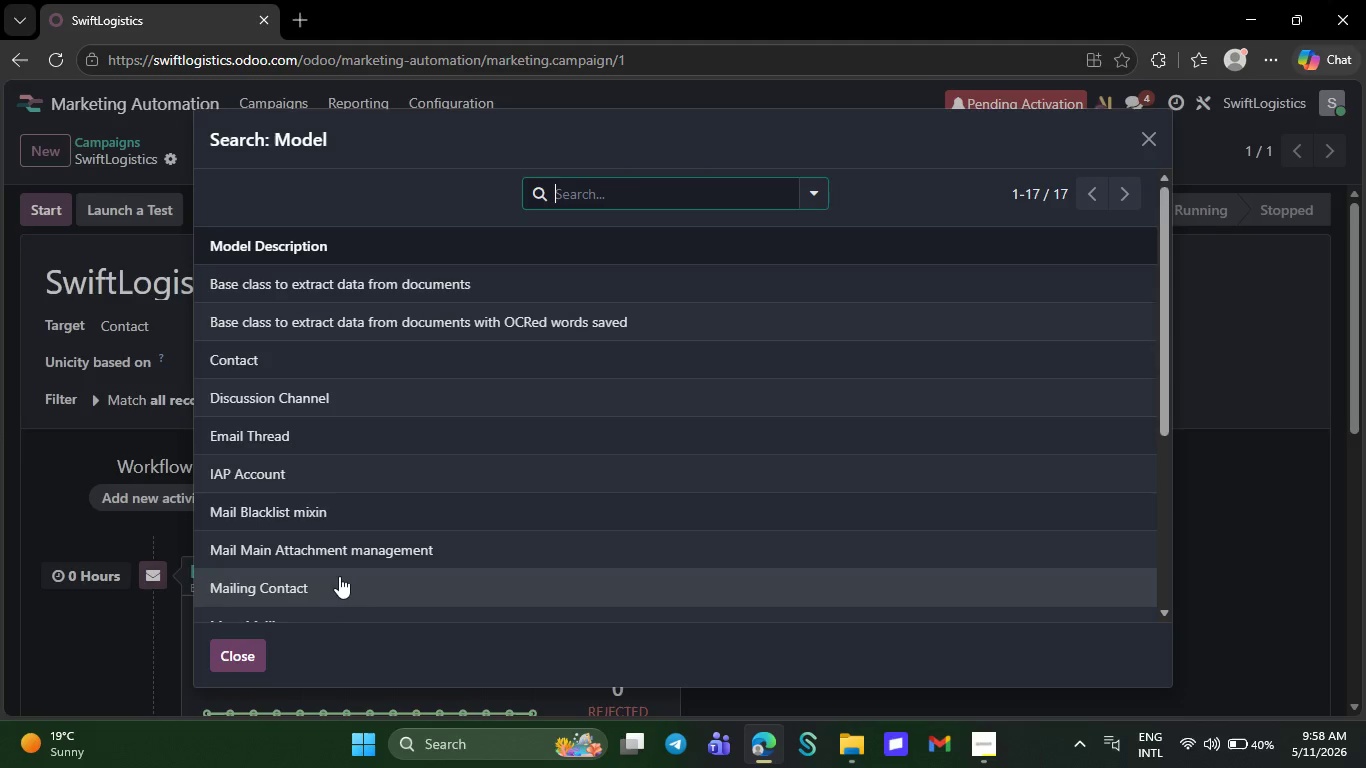 
mouse_move([334, 562])
 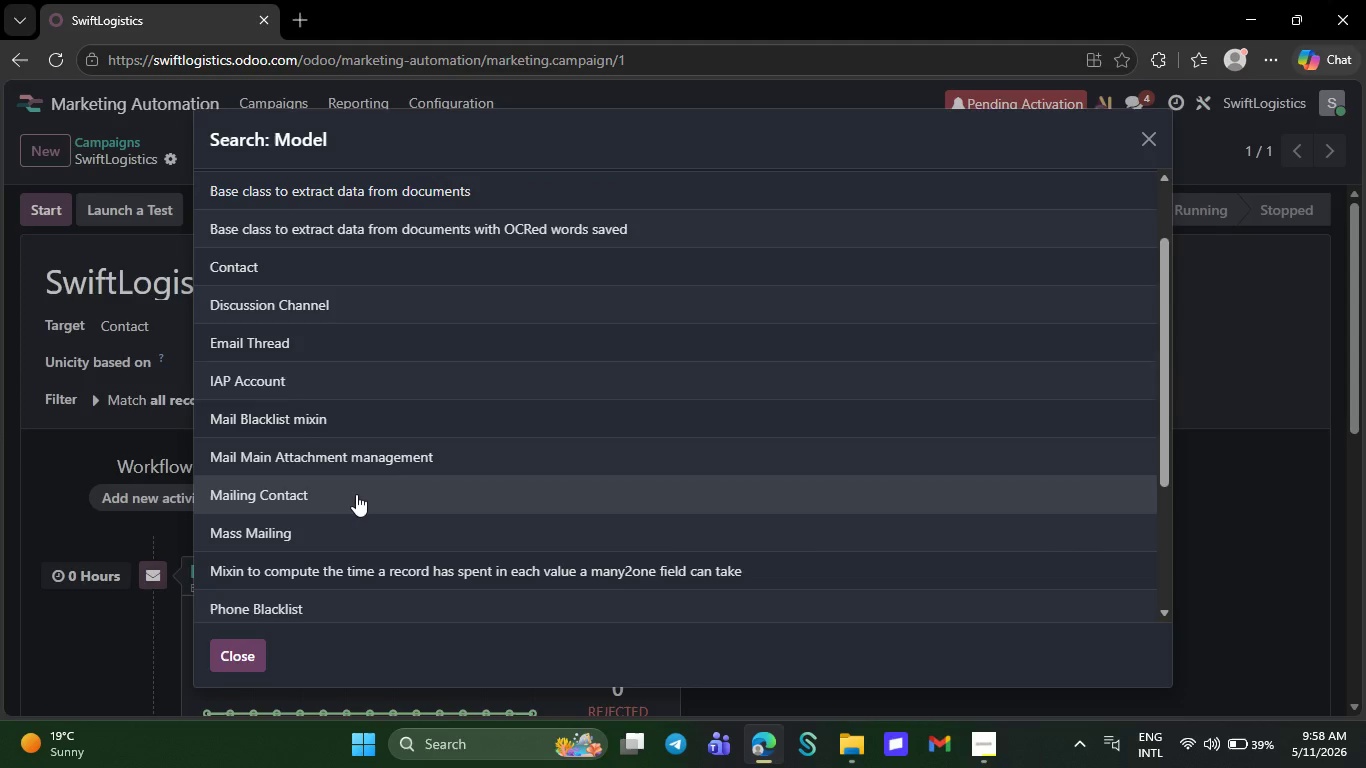 
left_click([356, 494])
 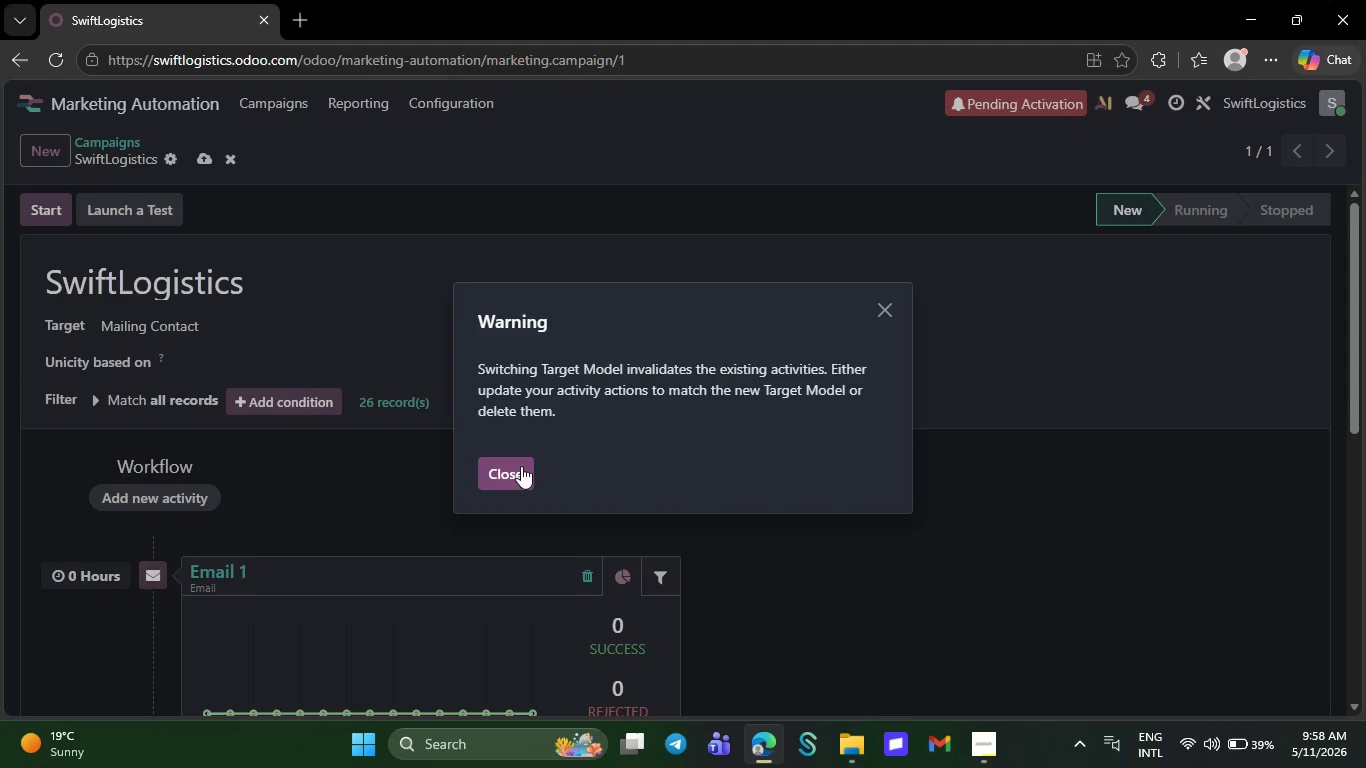 
left_click([521, 466])
 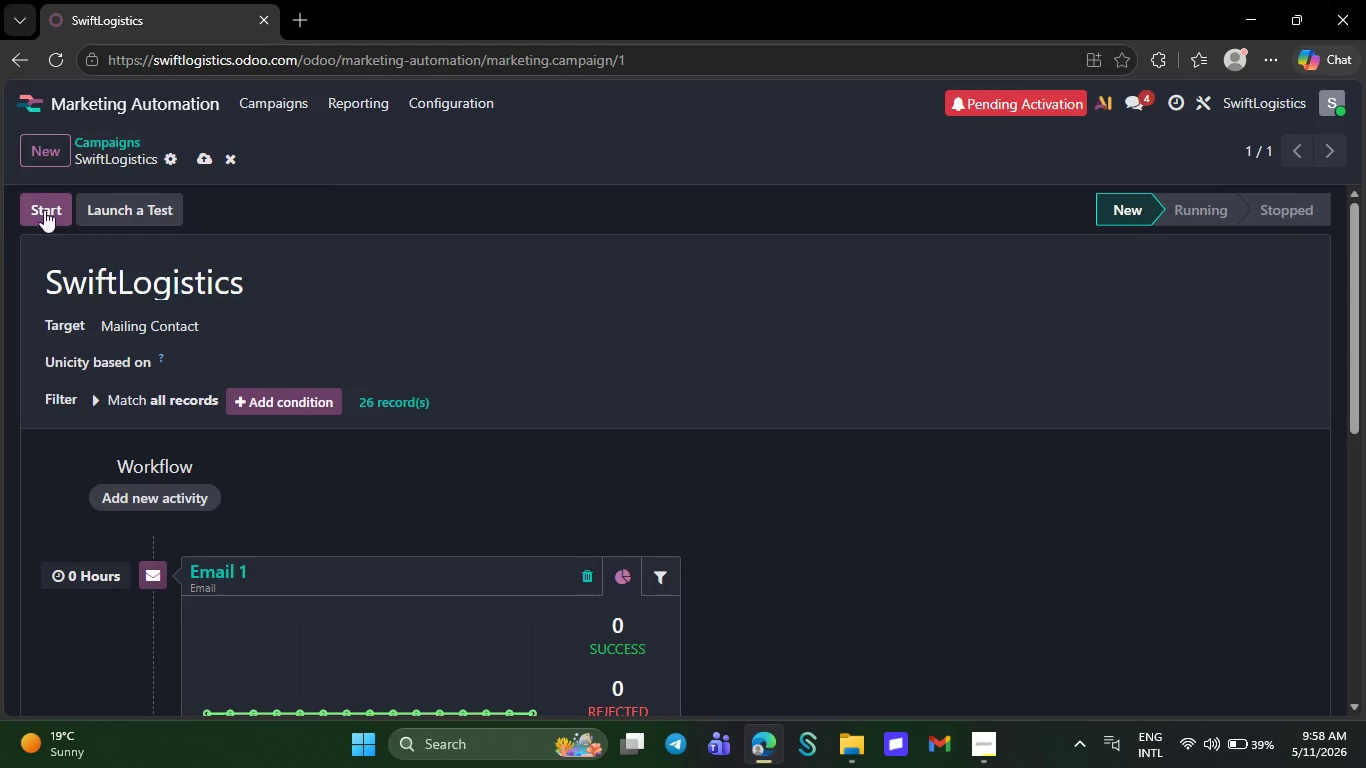 
left_click([109, 208])
 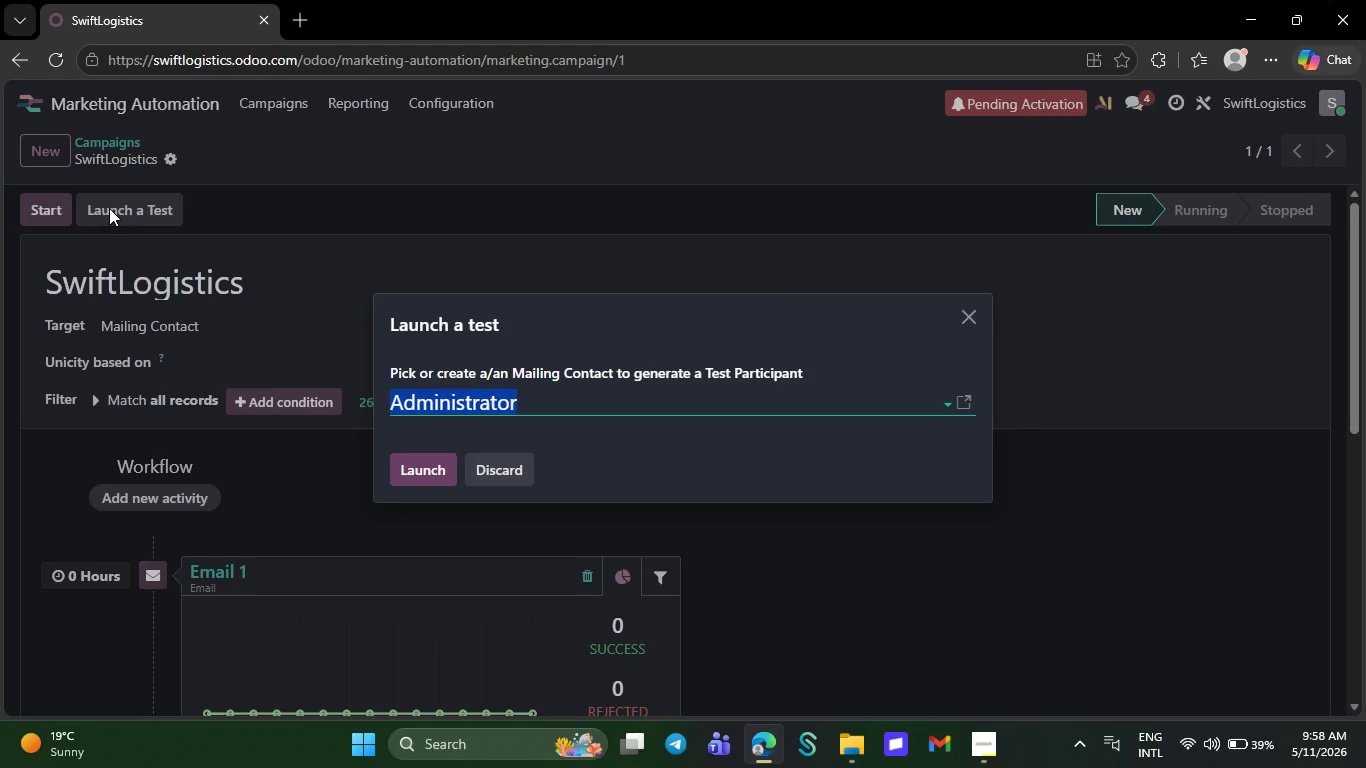 
wait(5.05)
 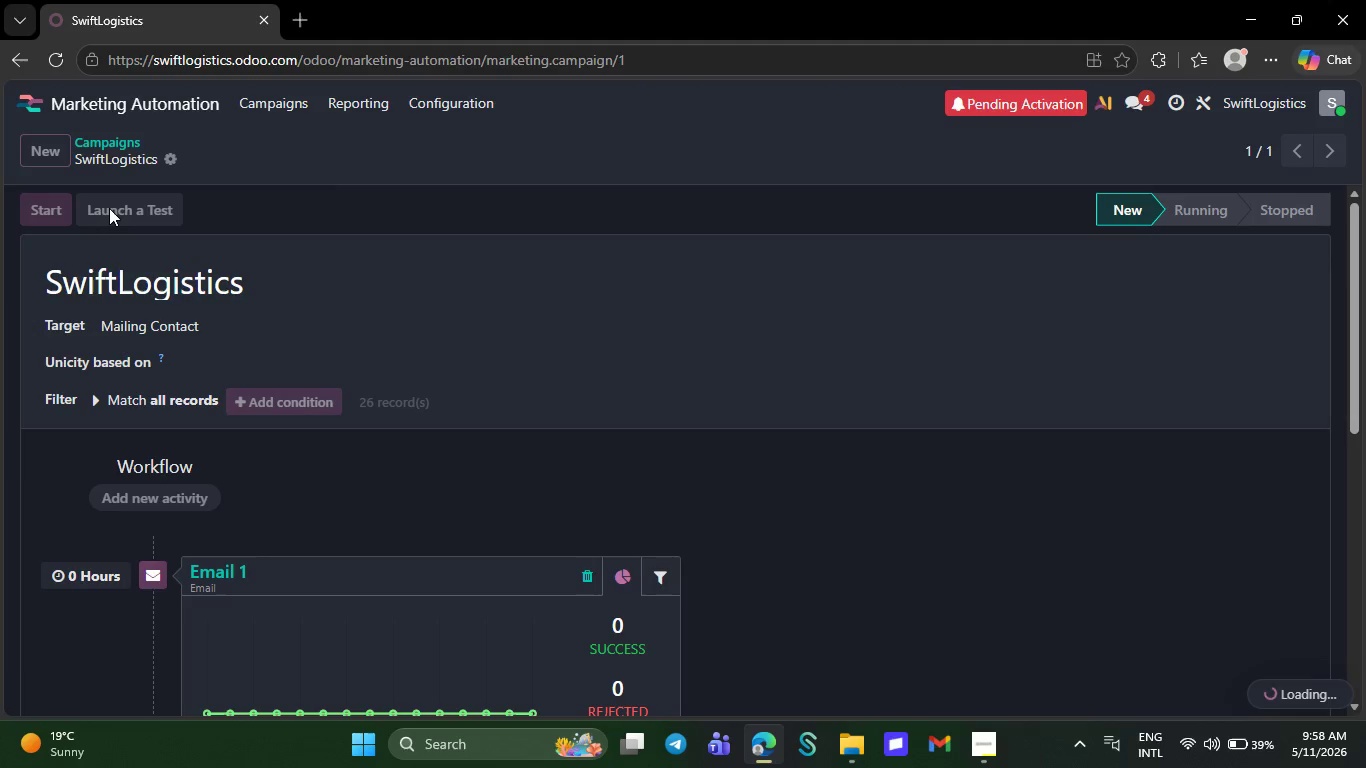 
left_click([771, 411])
 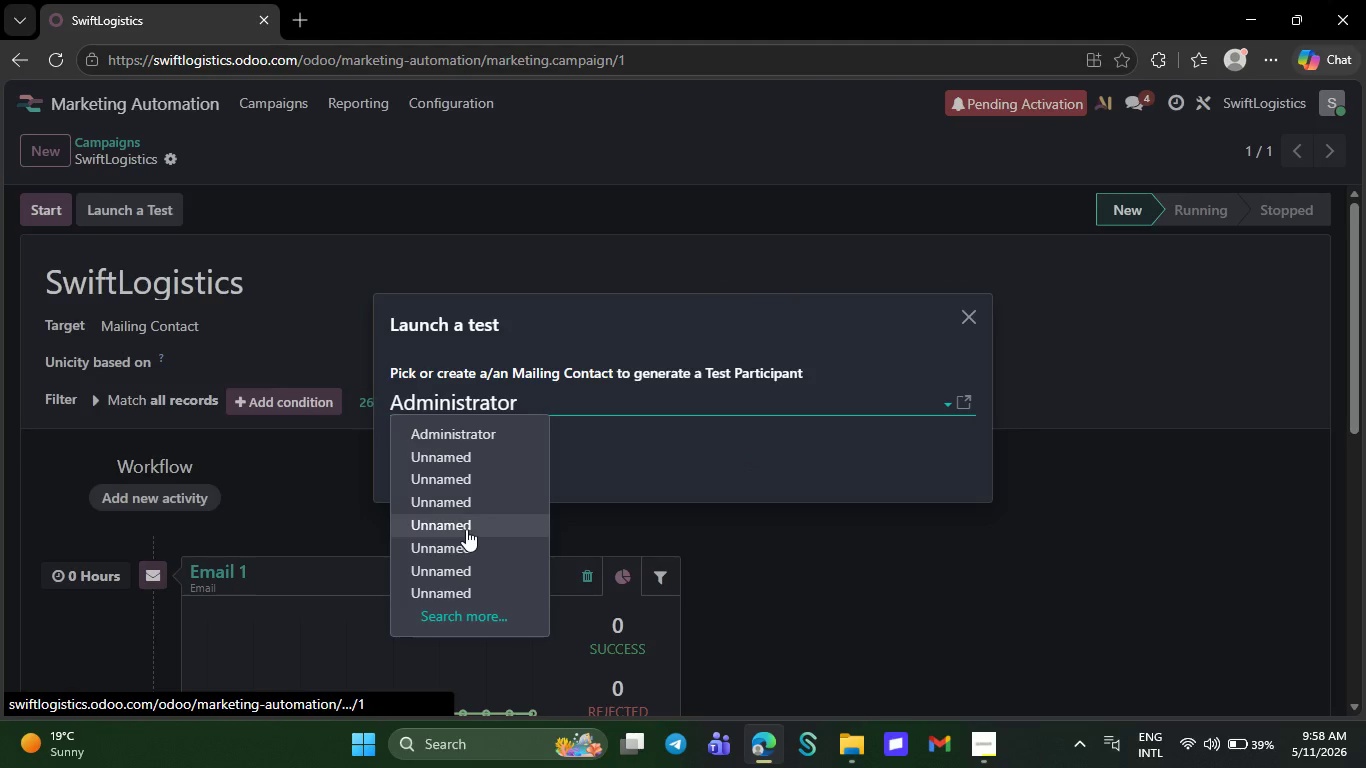 
left_click([466, 529])
 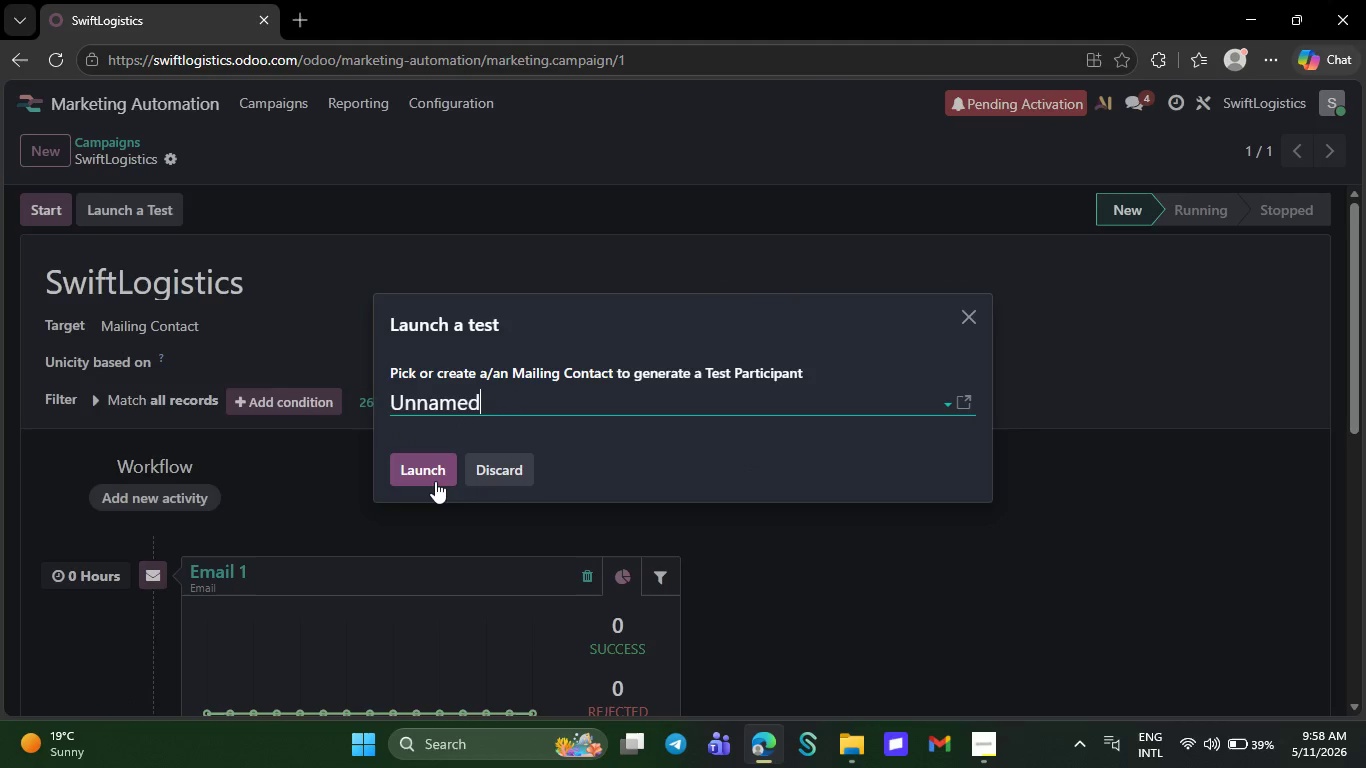 
left_click([435, 481])
 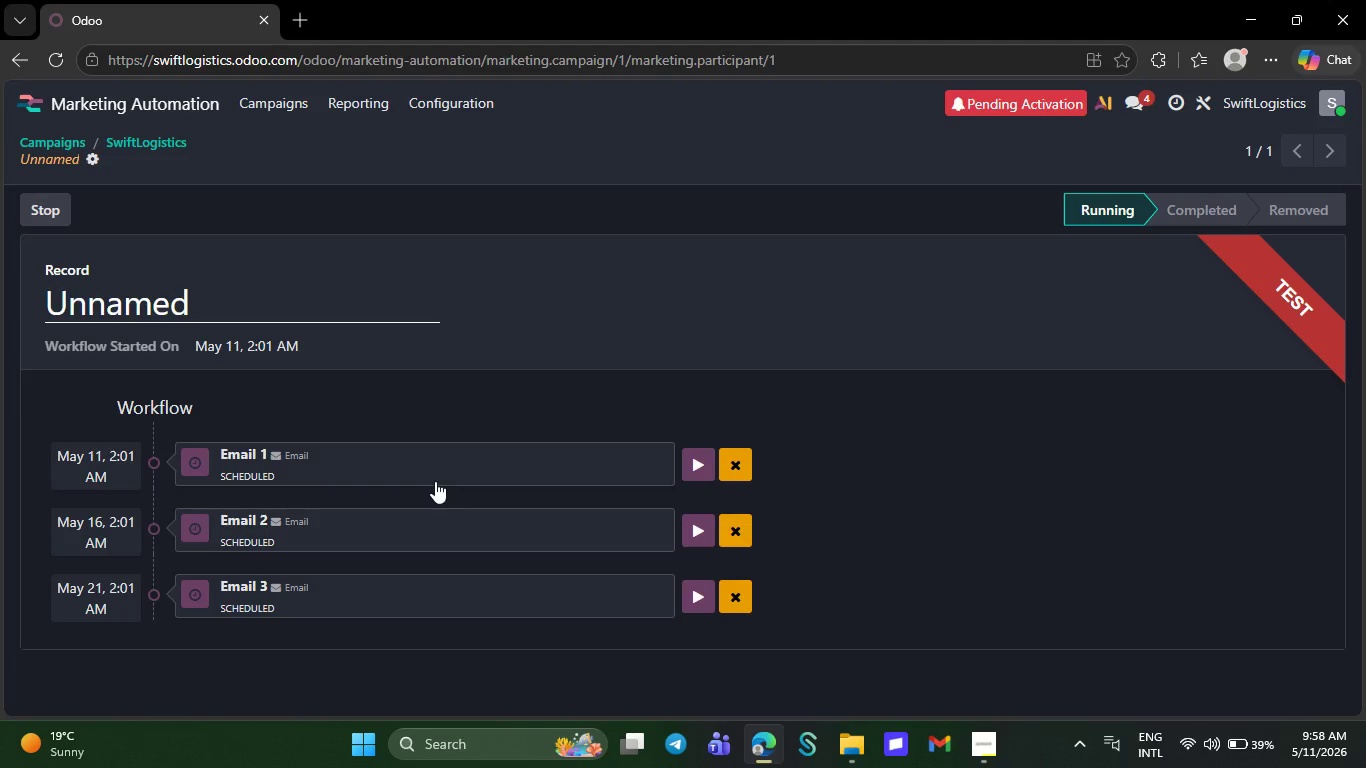 
wait(6.02)
 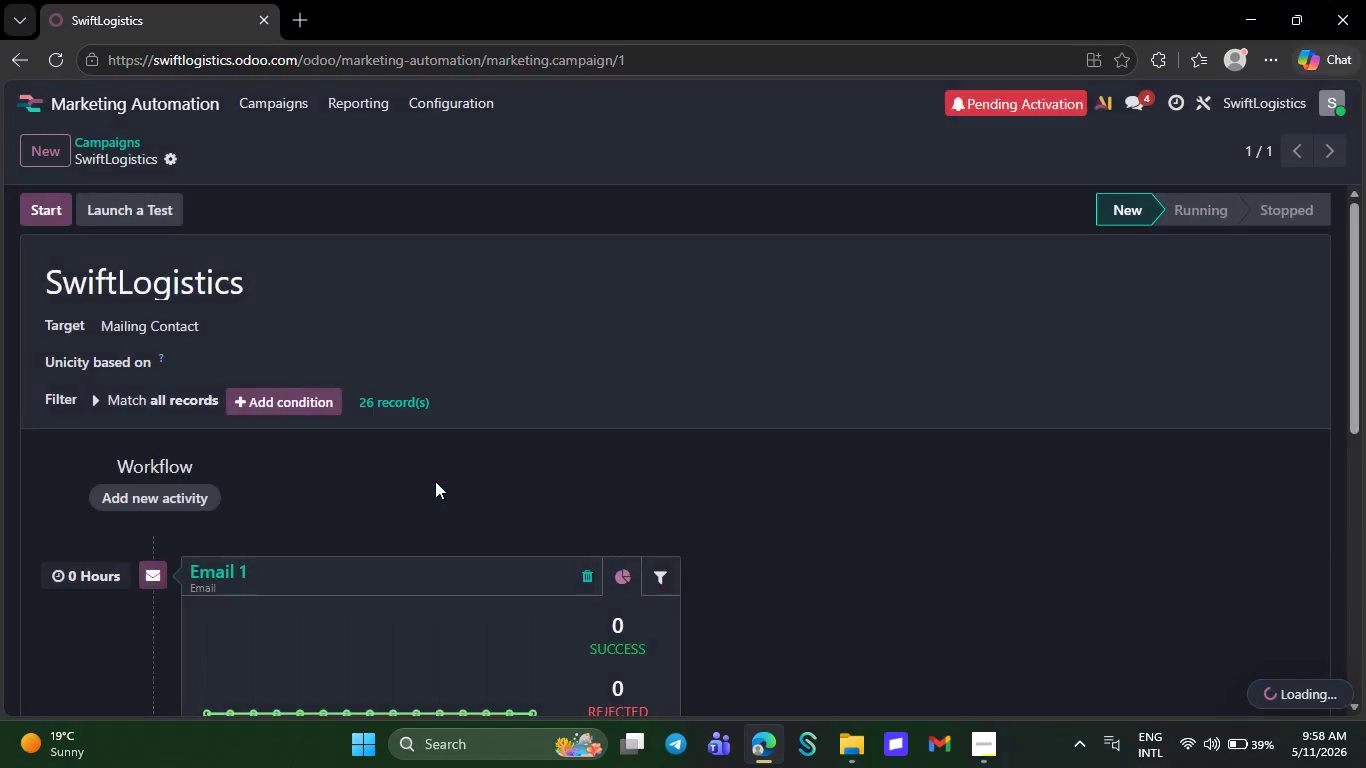 
left_click([404, 299])
 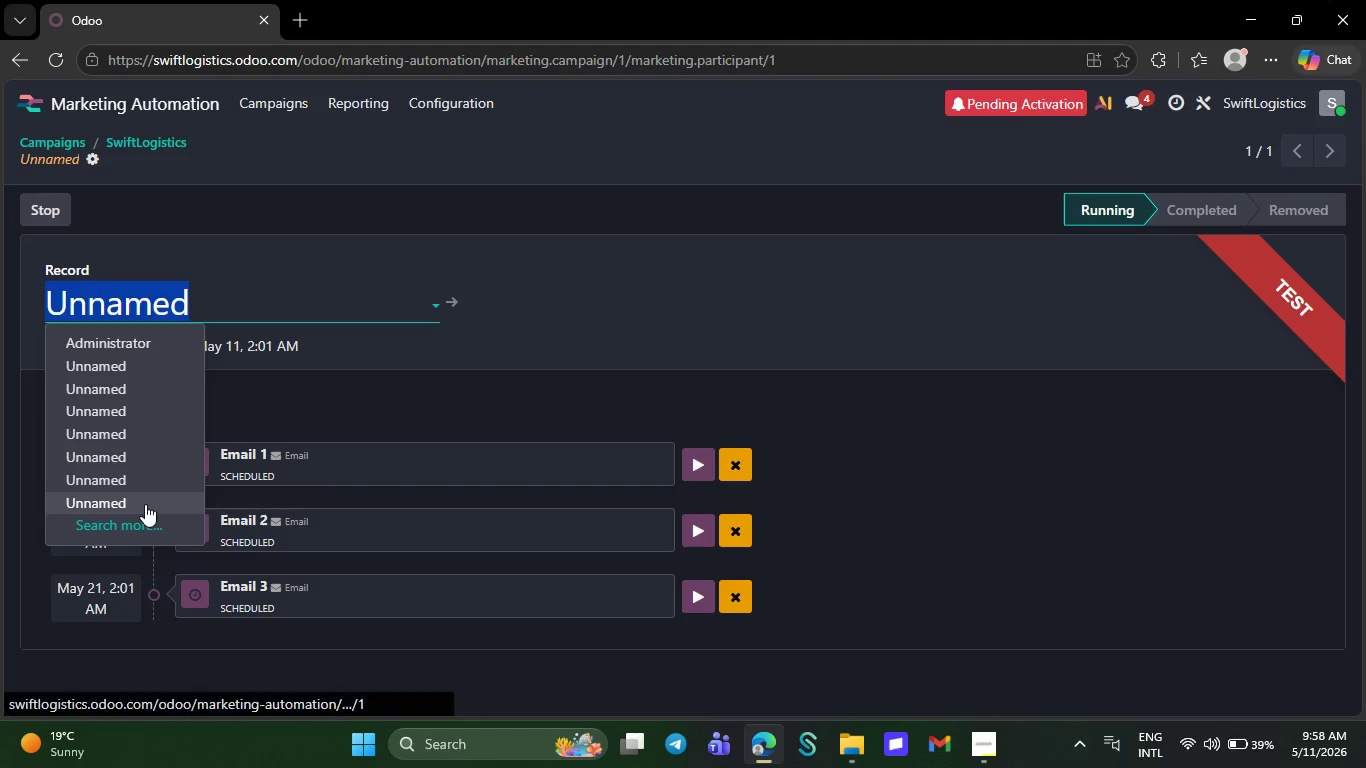 
left_click([141, 515])
 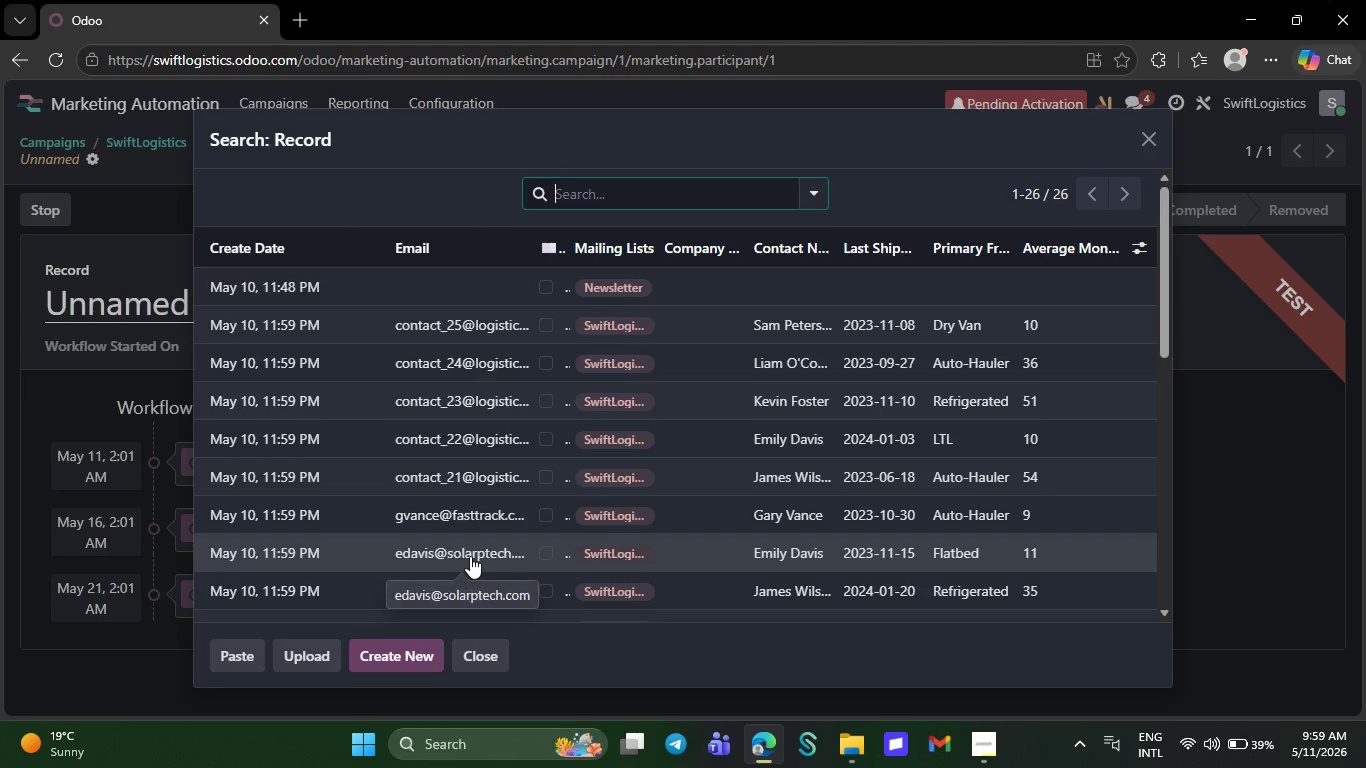 
wait(6.41)
 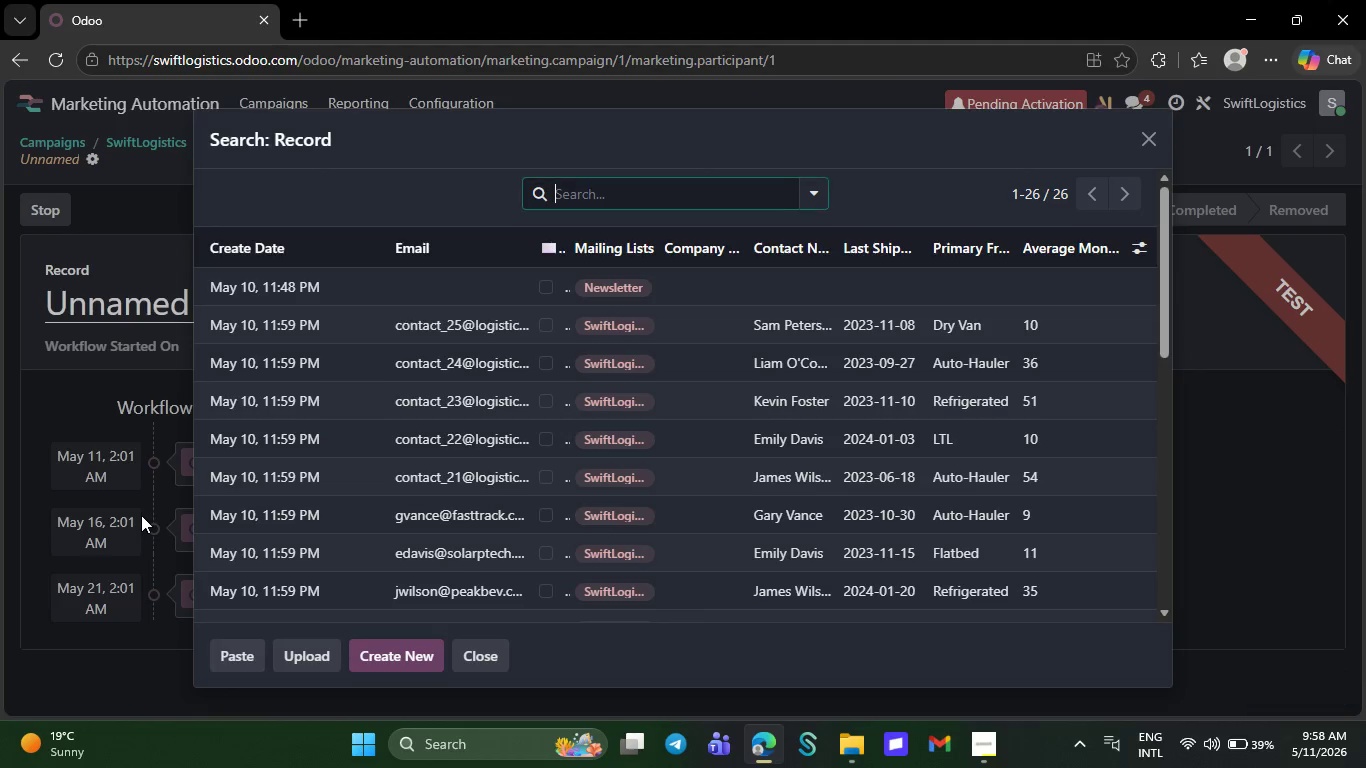 
left_click([470, 556])
 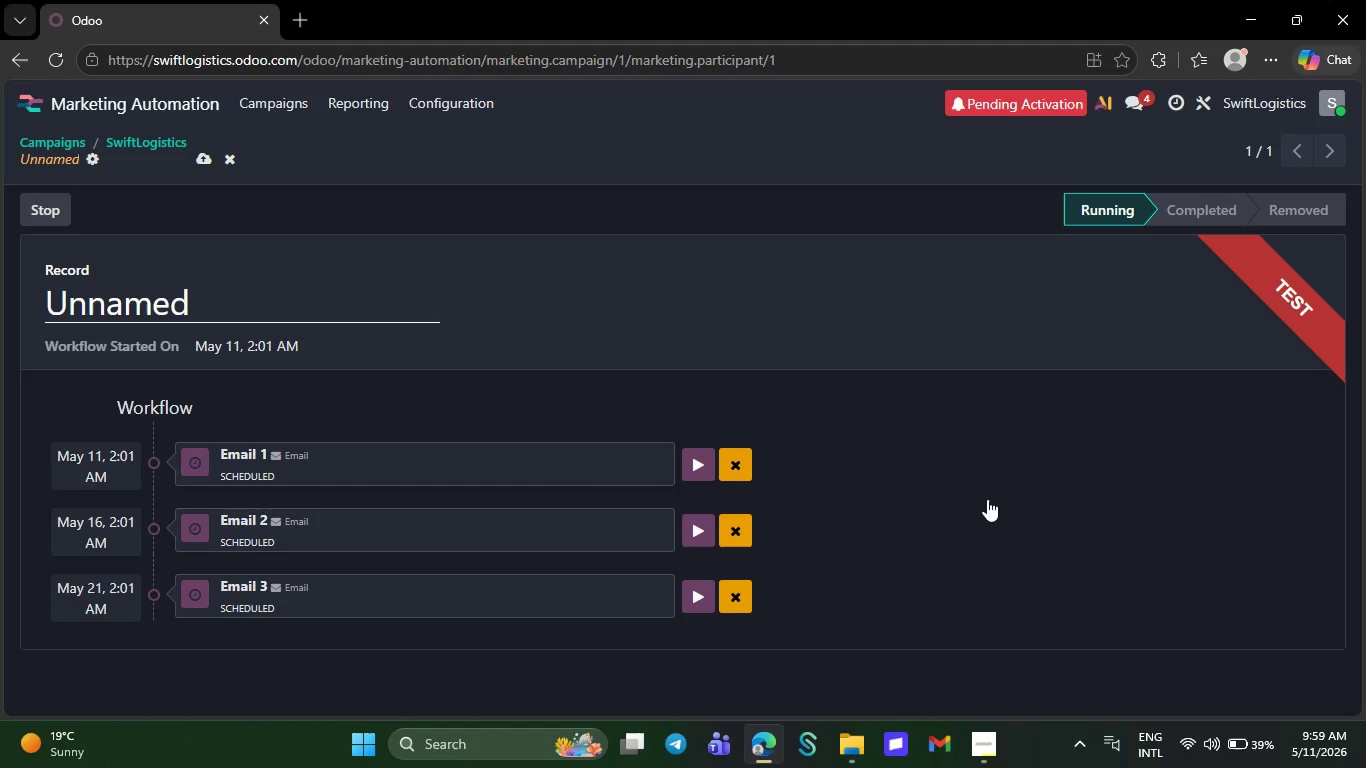 
wait(9.98)
 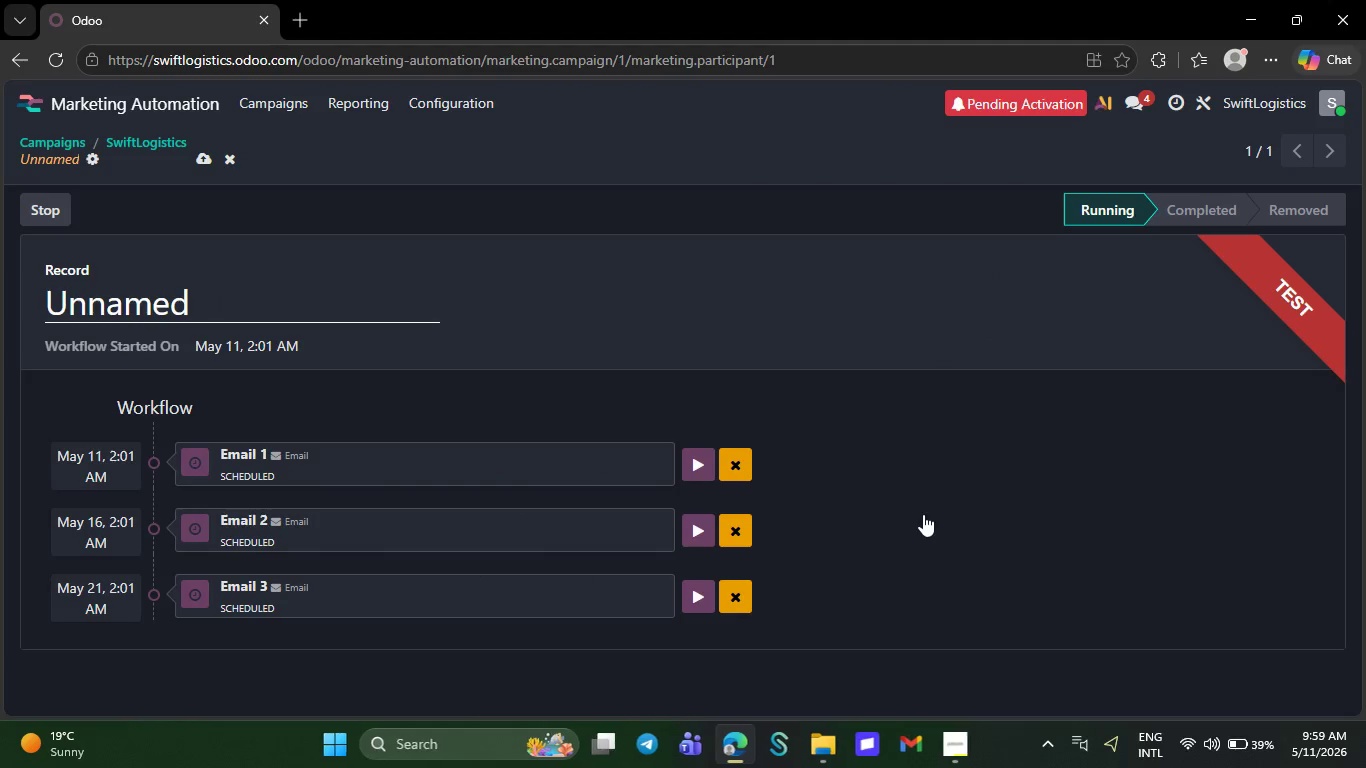 
key(Meta+PrintScreen)
 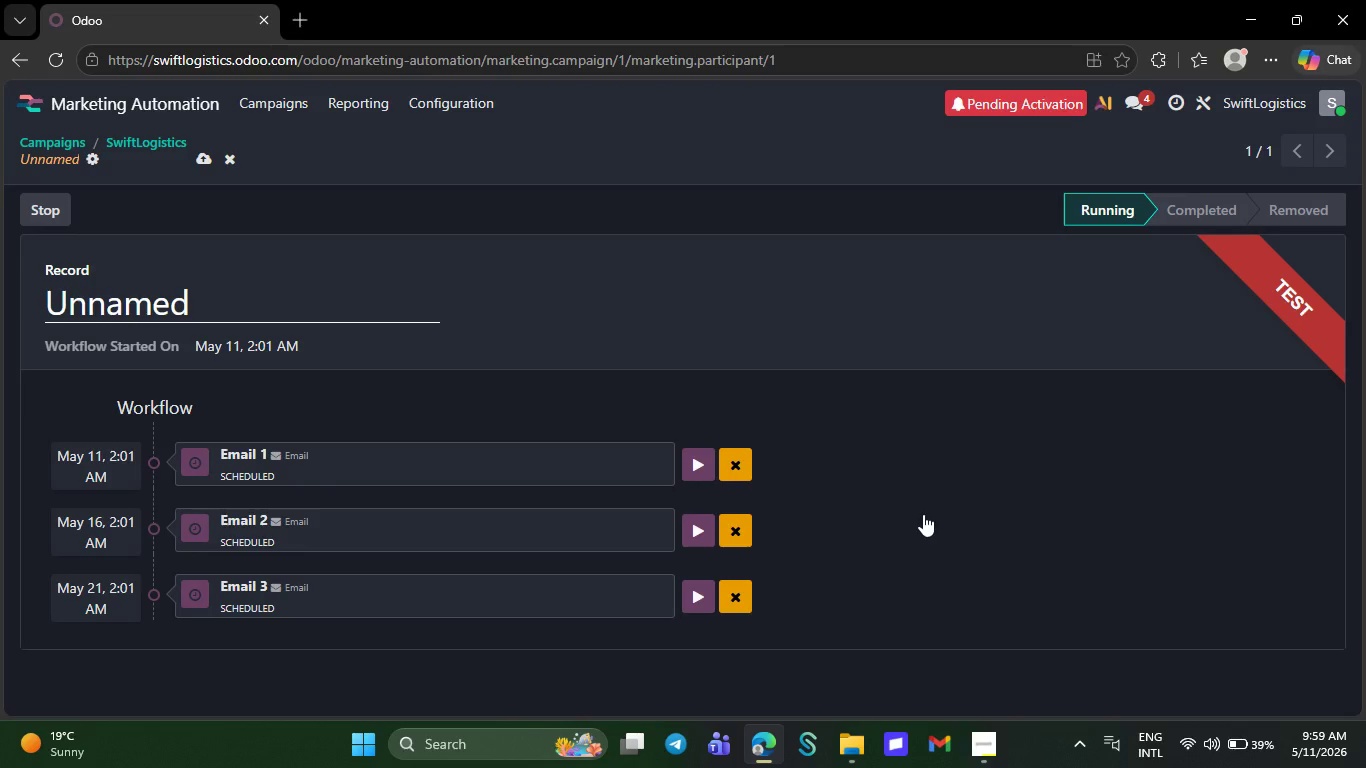 
key(Meta+MetaLeft)
 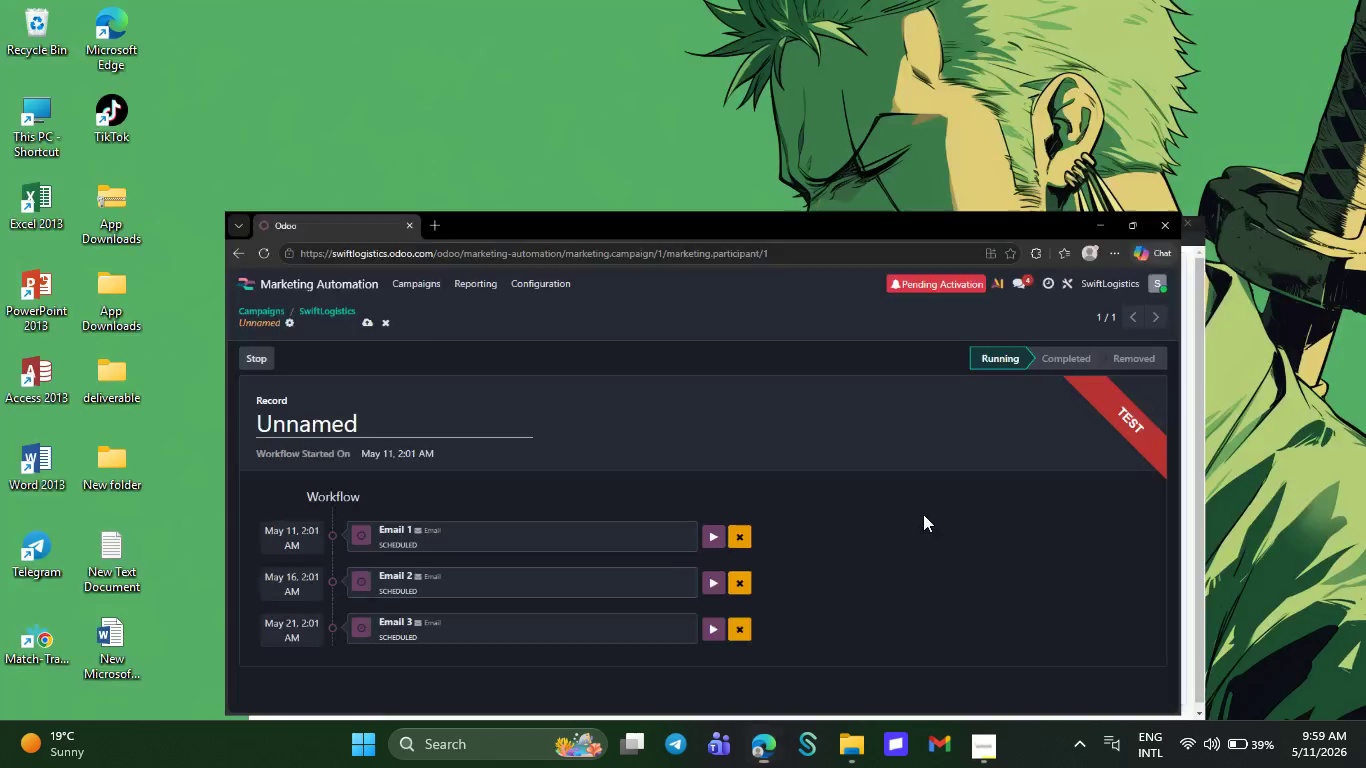 
key(Meta+D)
 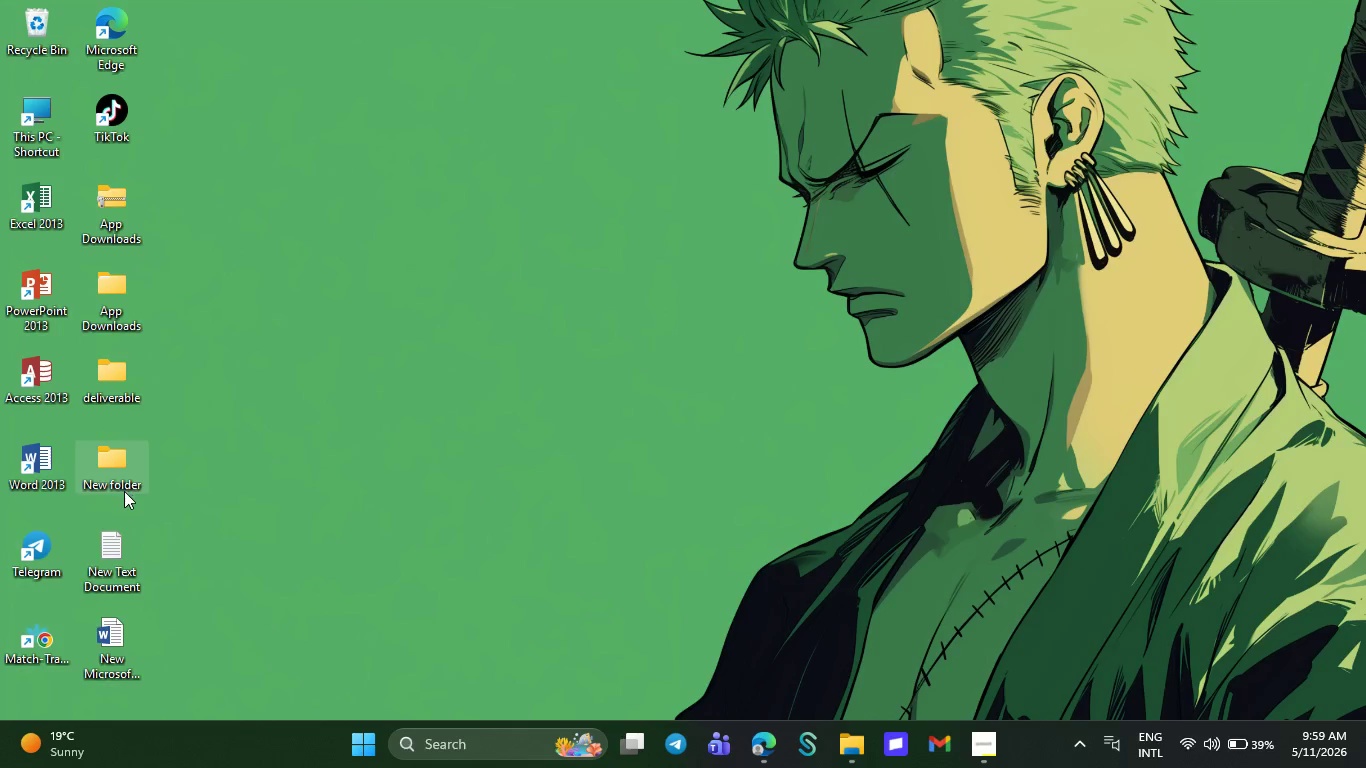 
left_click([34, 463])
 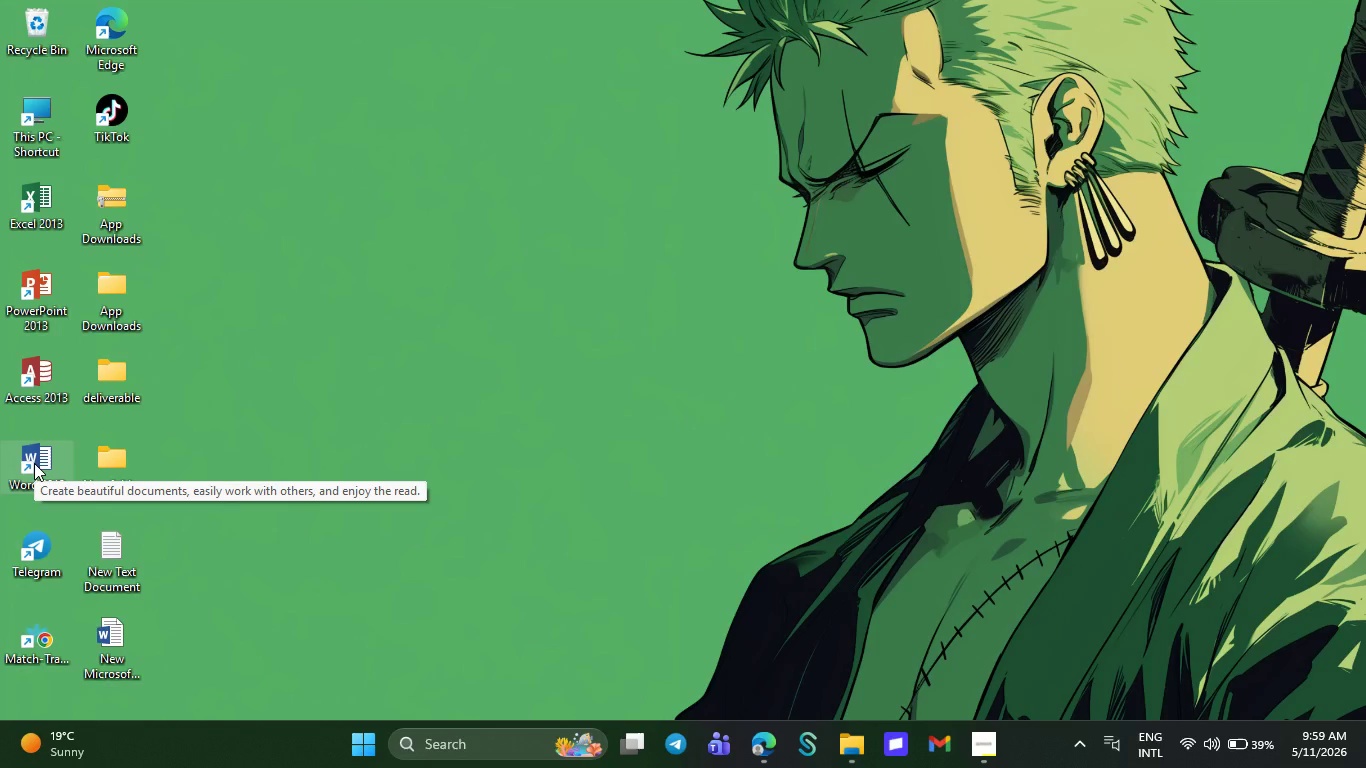 
wait(5.91)
 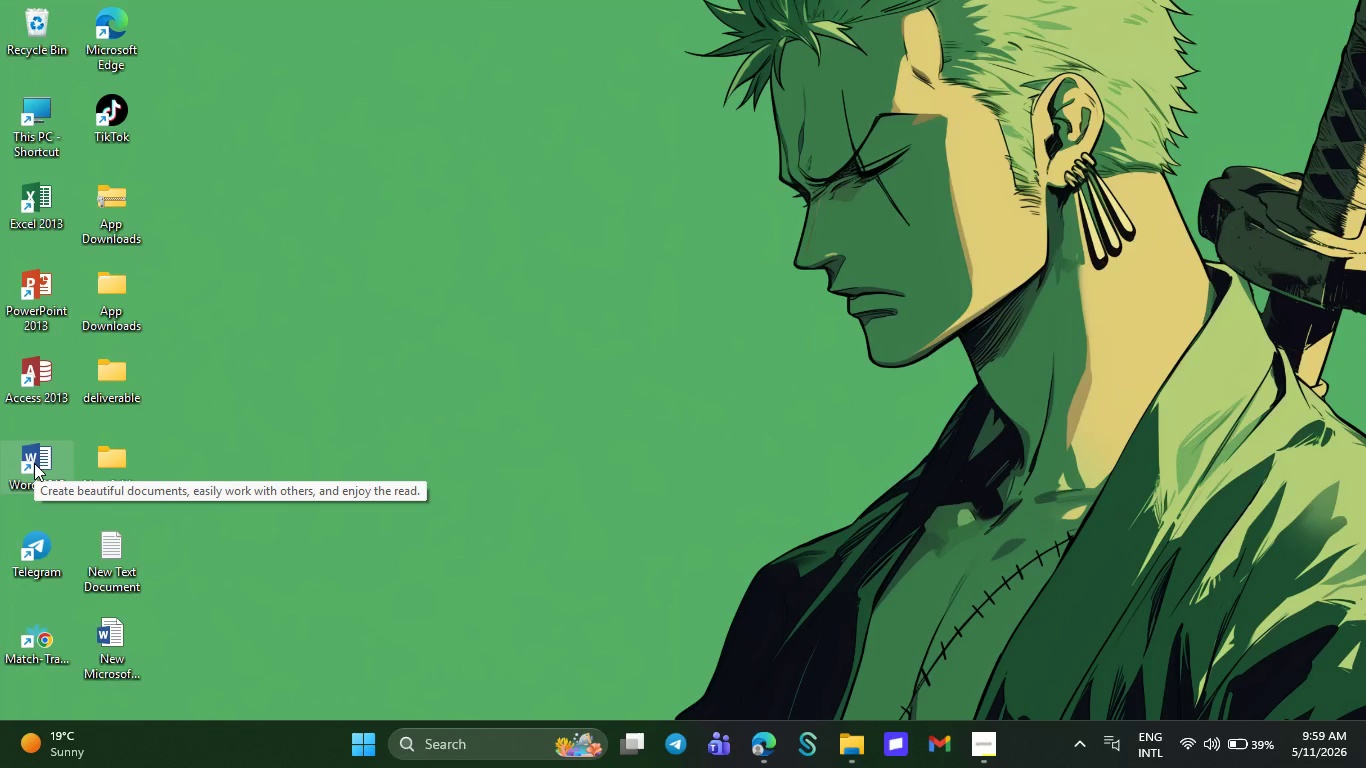 
double_click([55, 457])
 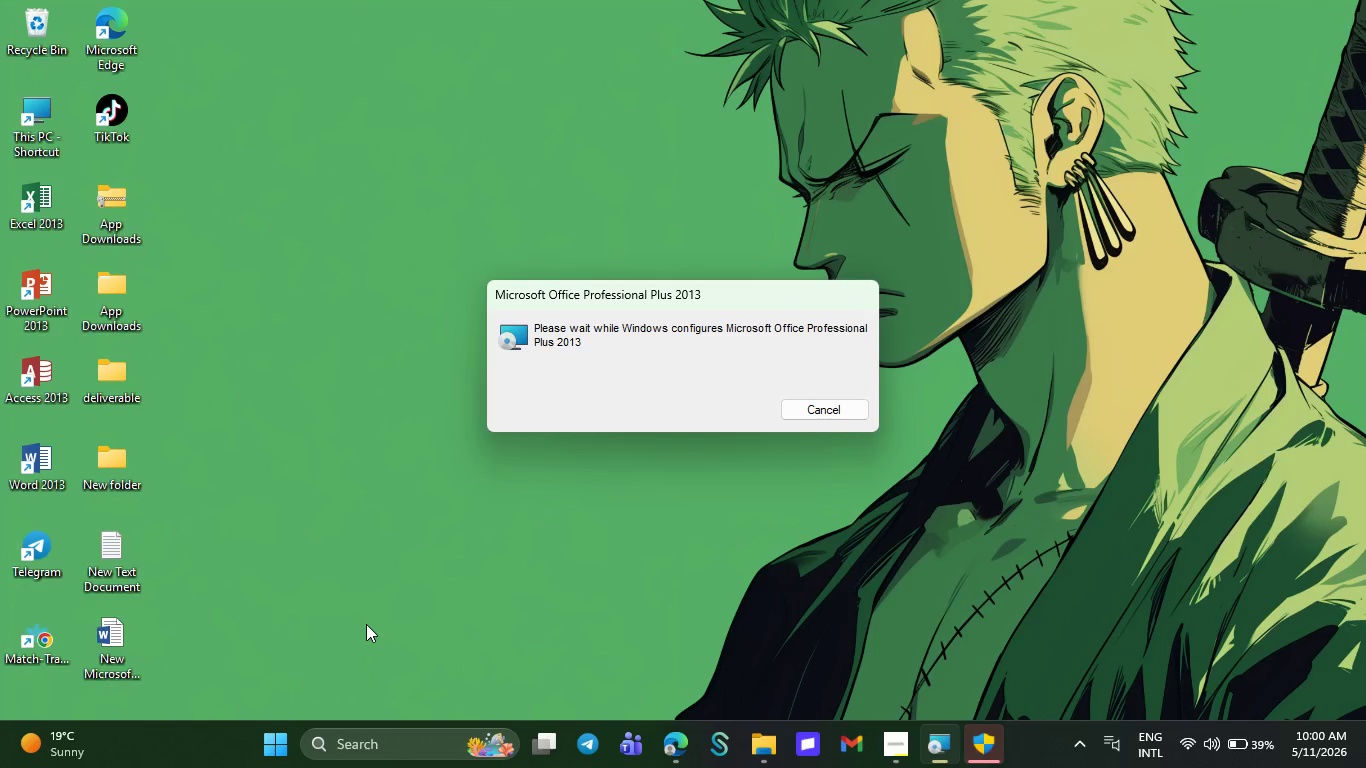 
wait(92.84)
 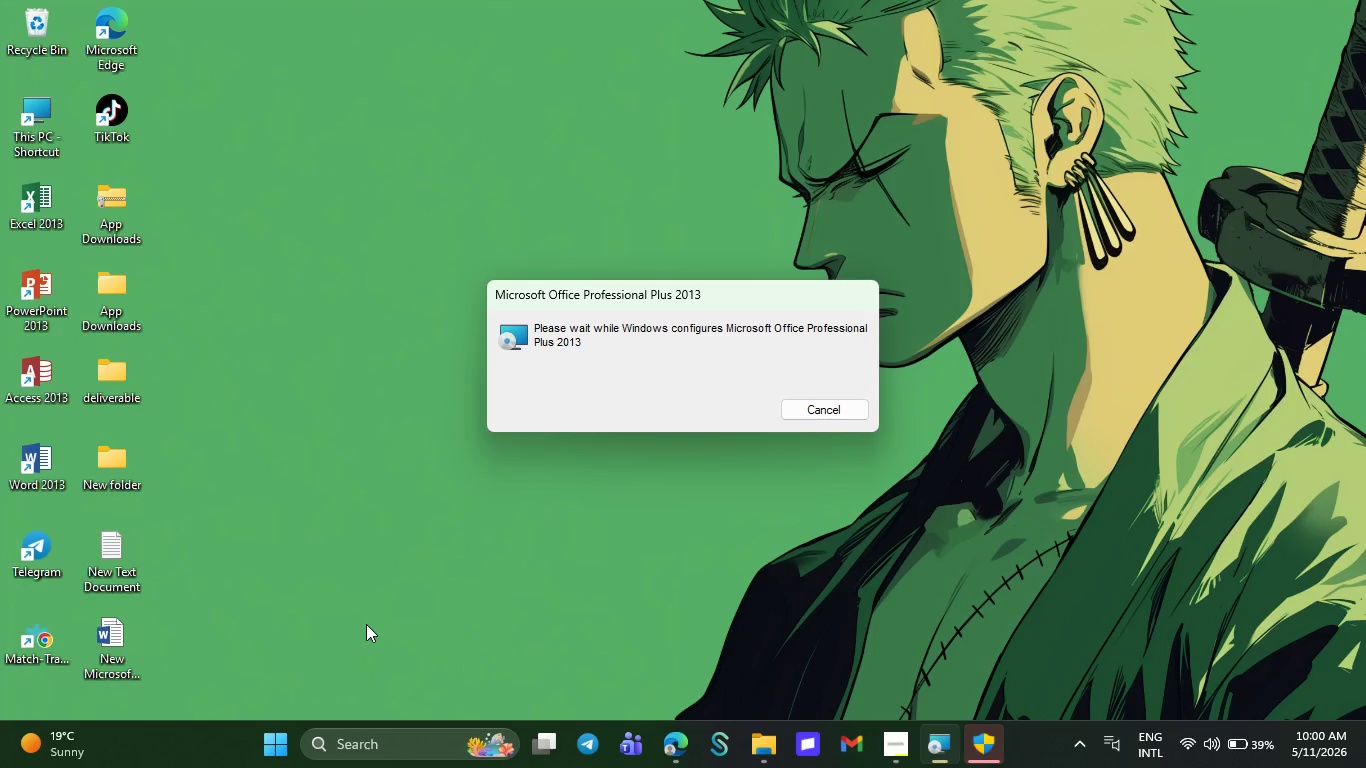 
left_click([849, 407])
 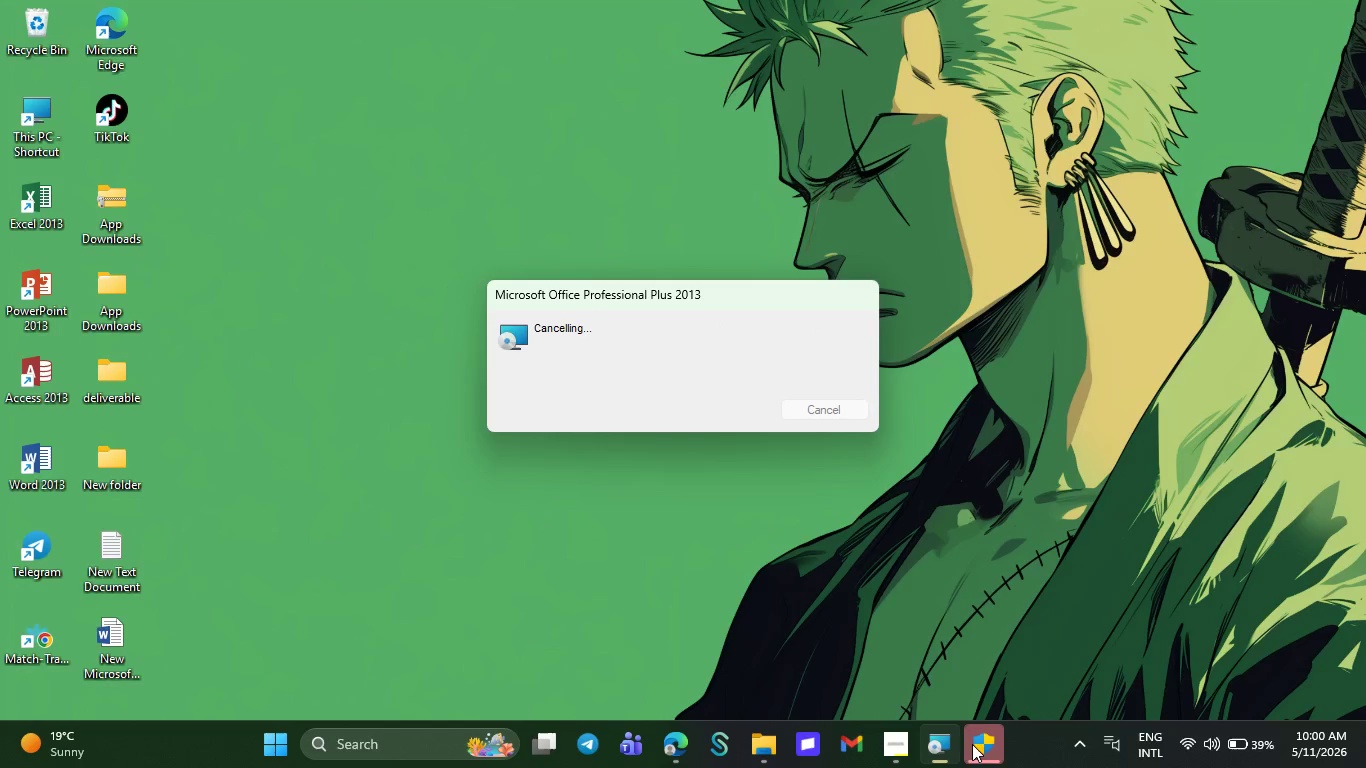 
left_click([972, 747])
 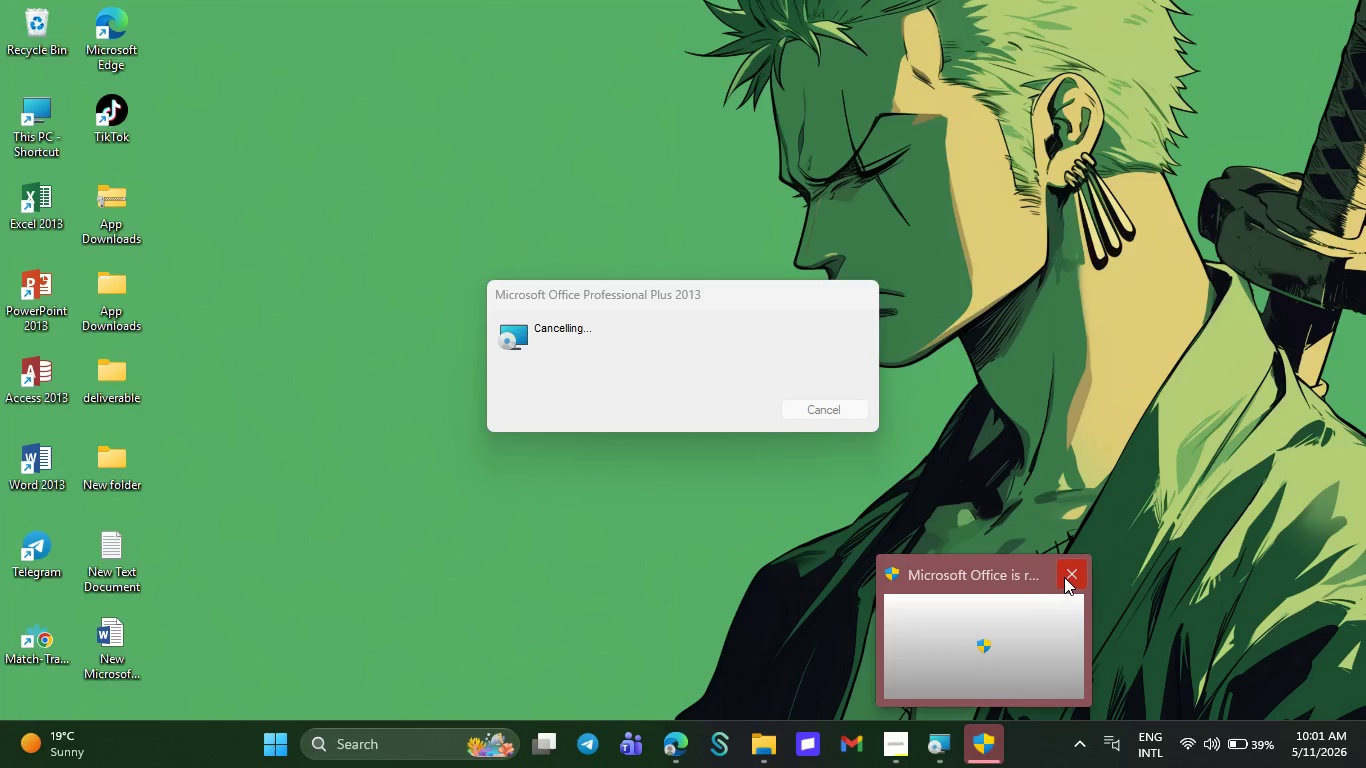 
left_click([1067, 571])
 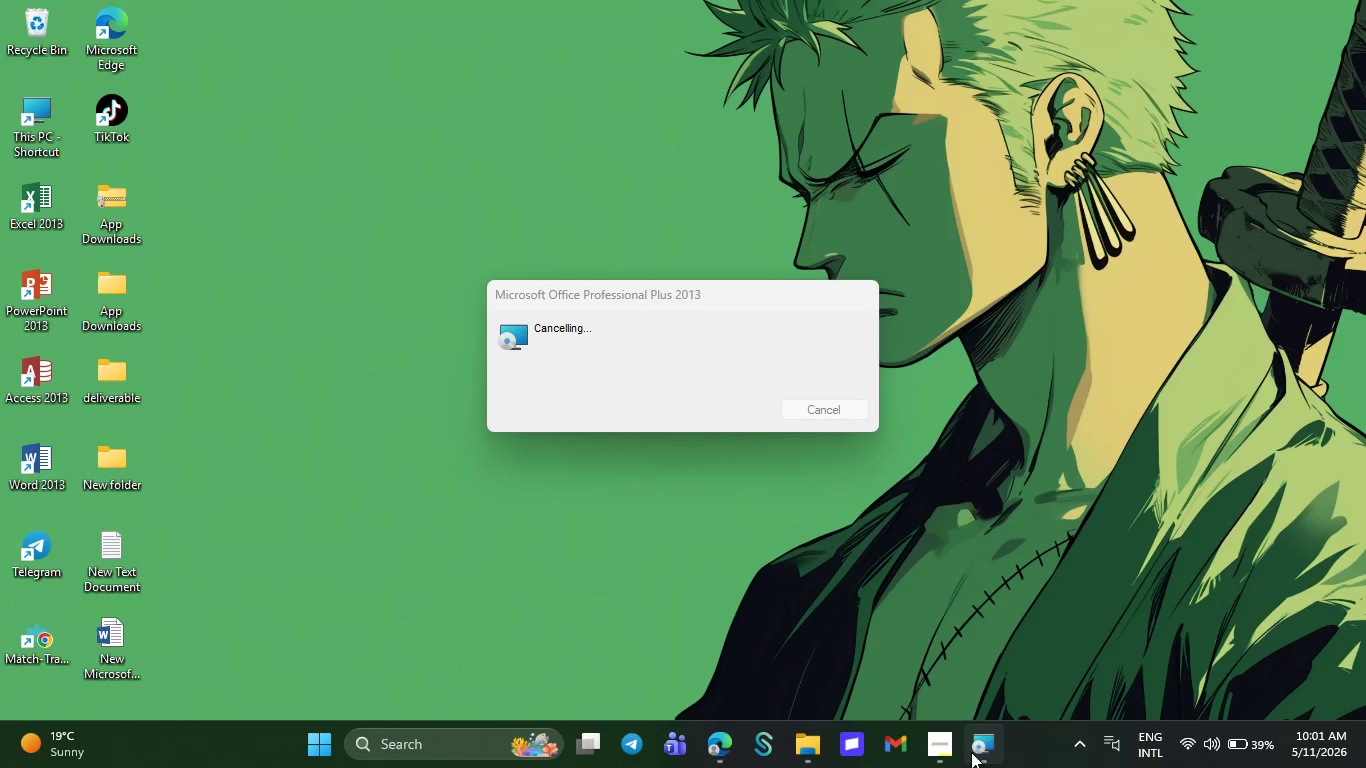 
left_click([969, 750])
 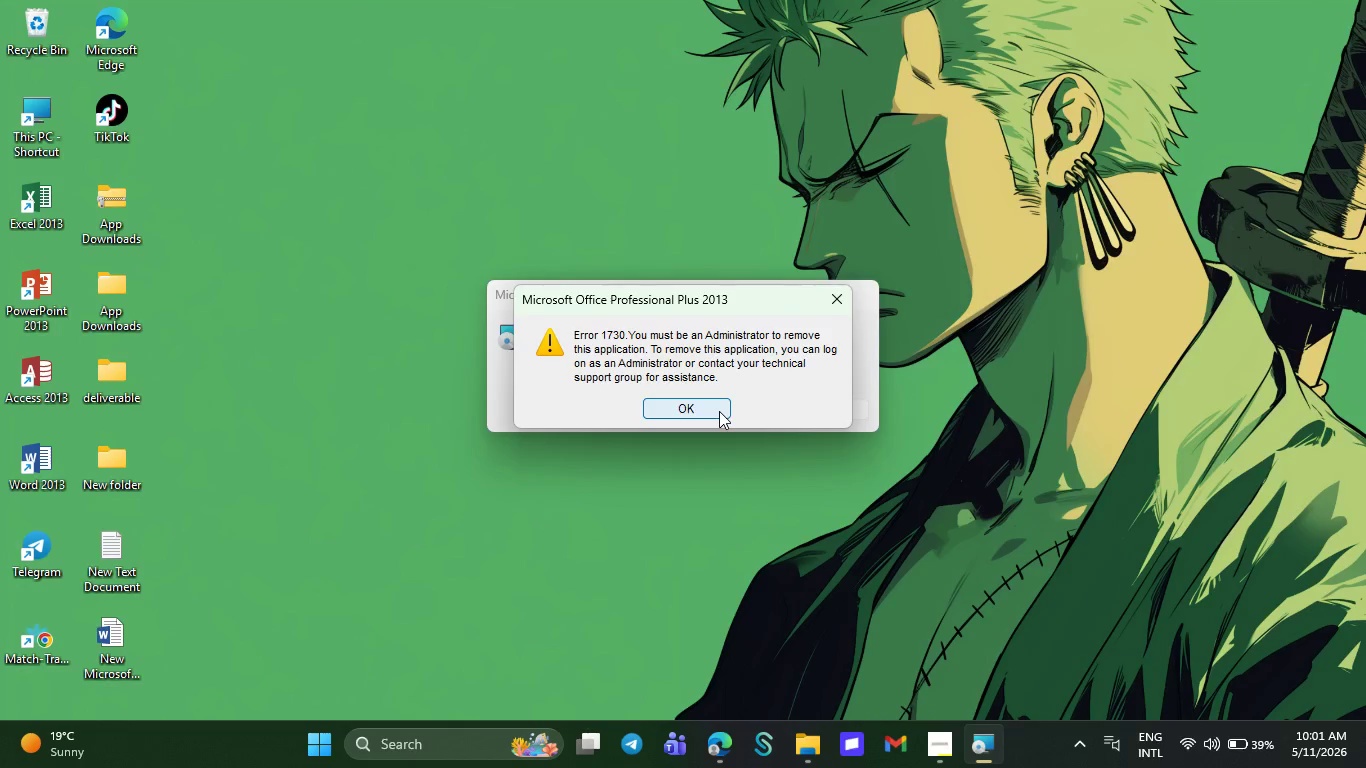 
left_click([713, 411])
 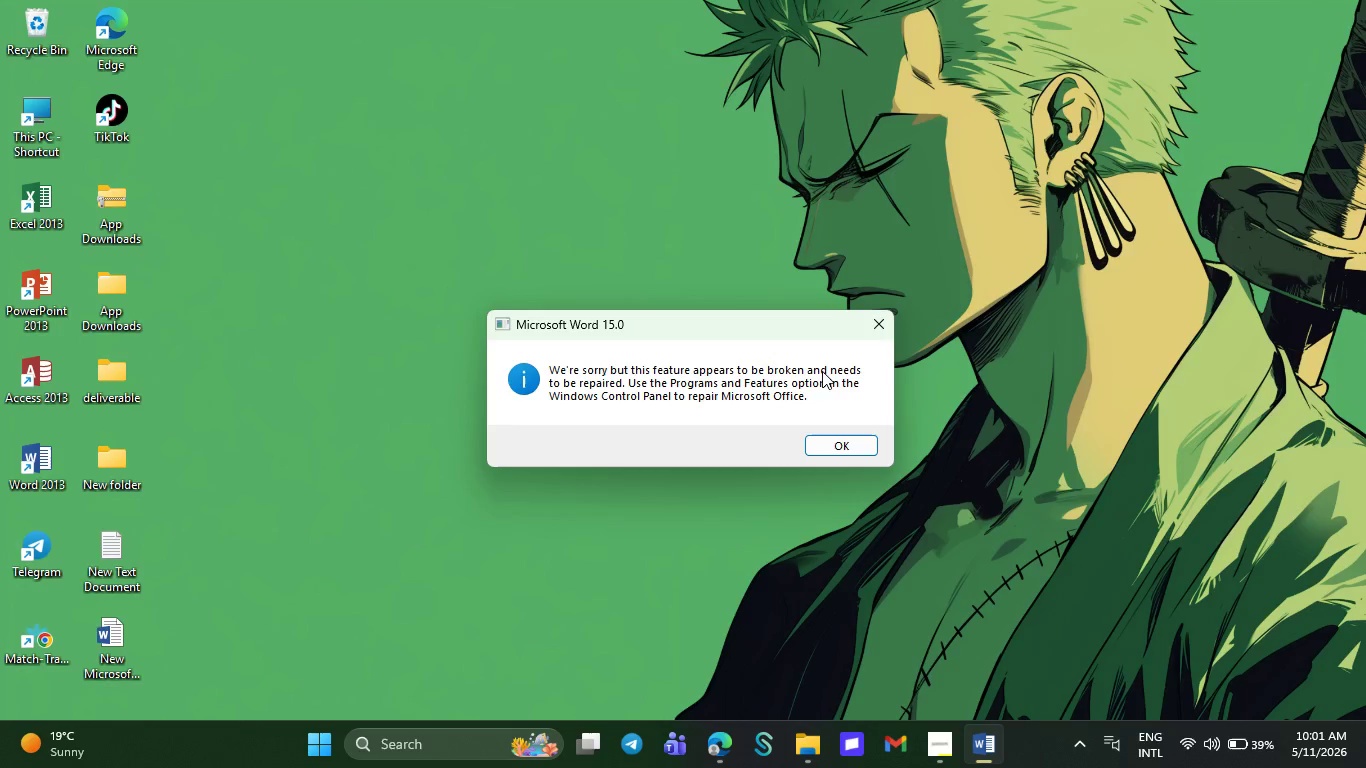 
left_click([844, 448])
 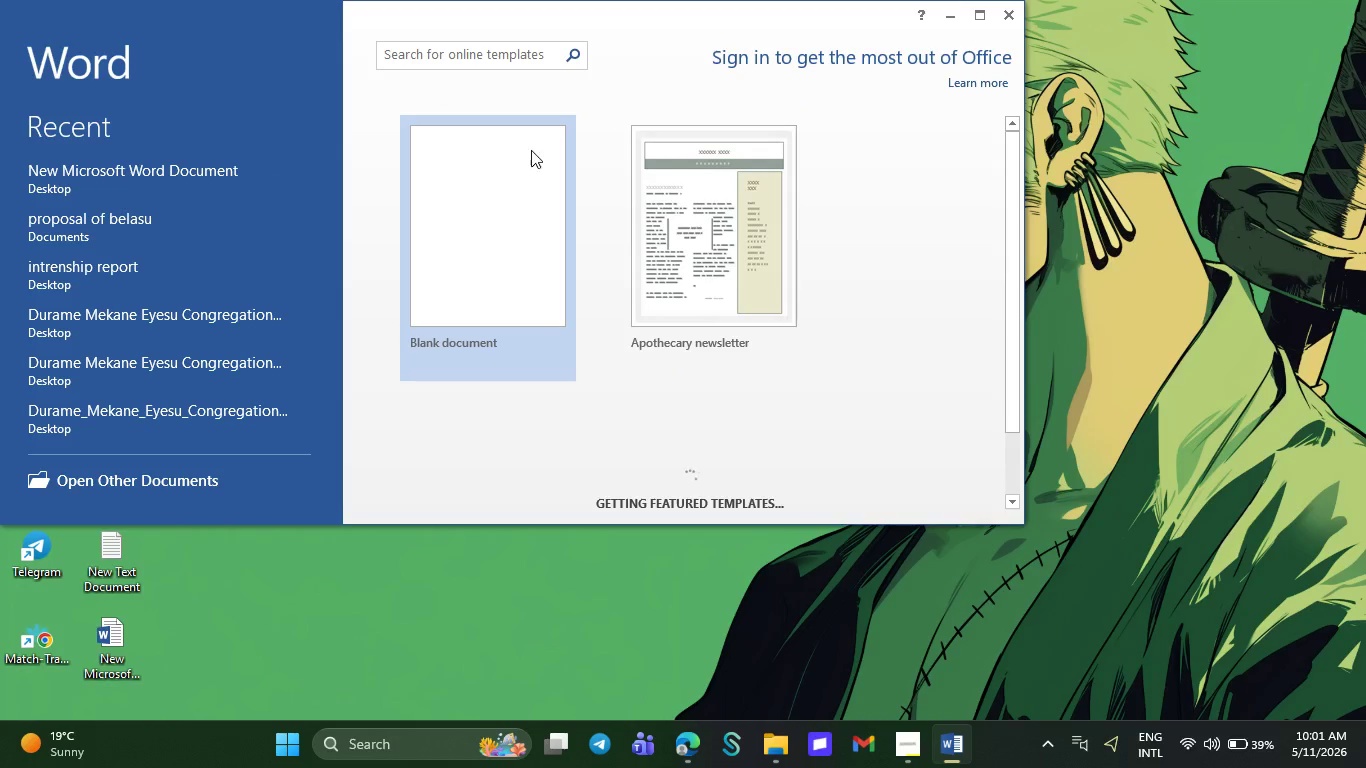 
double_click([525, 158])
 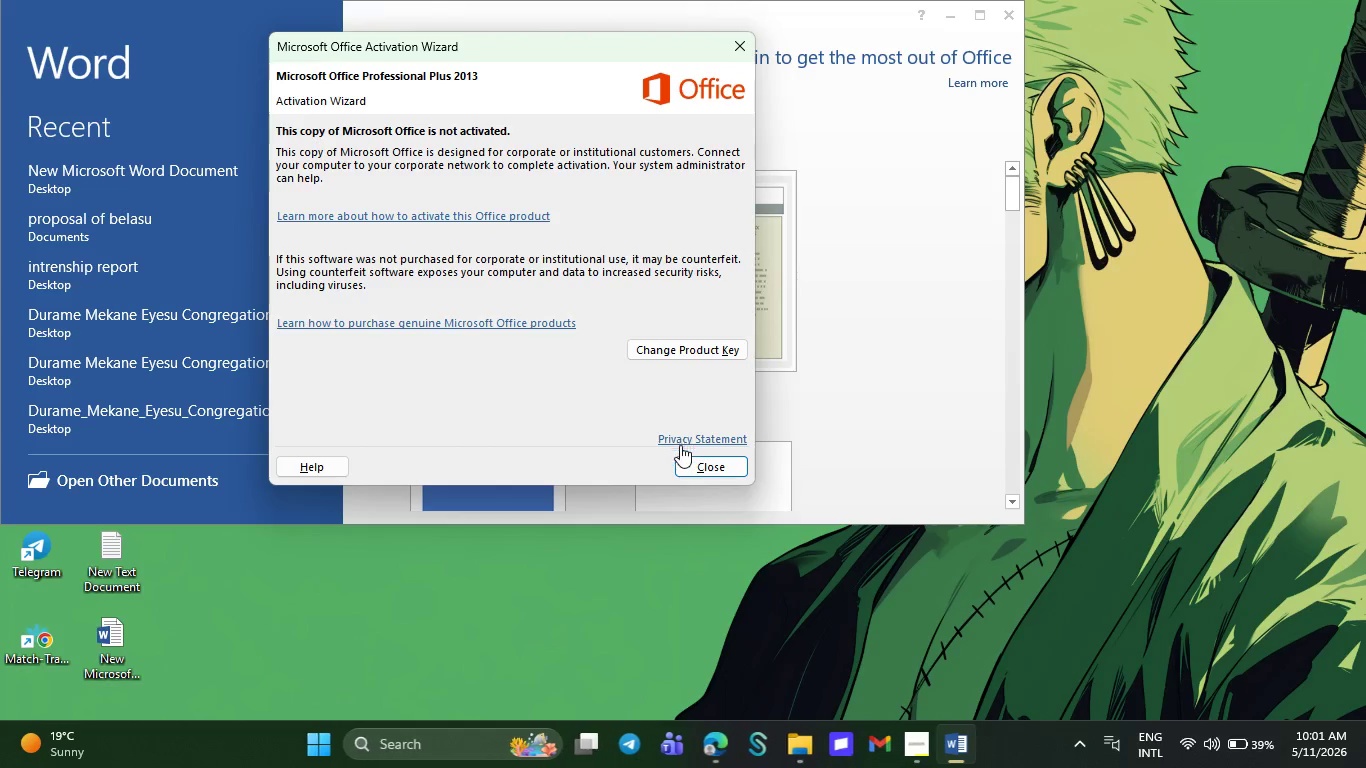 
left_click([699, 465])